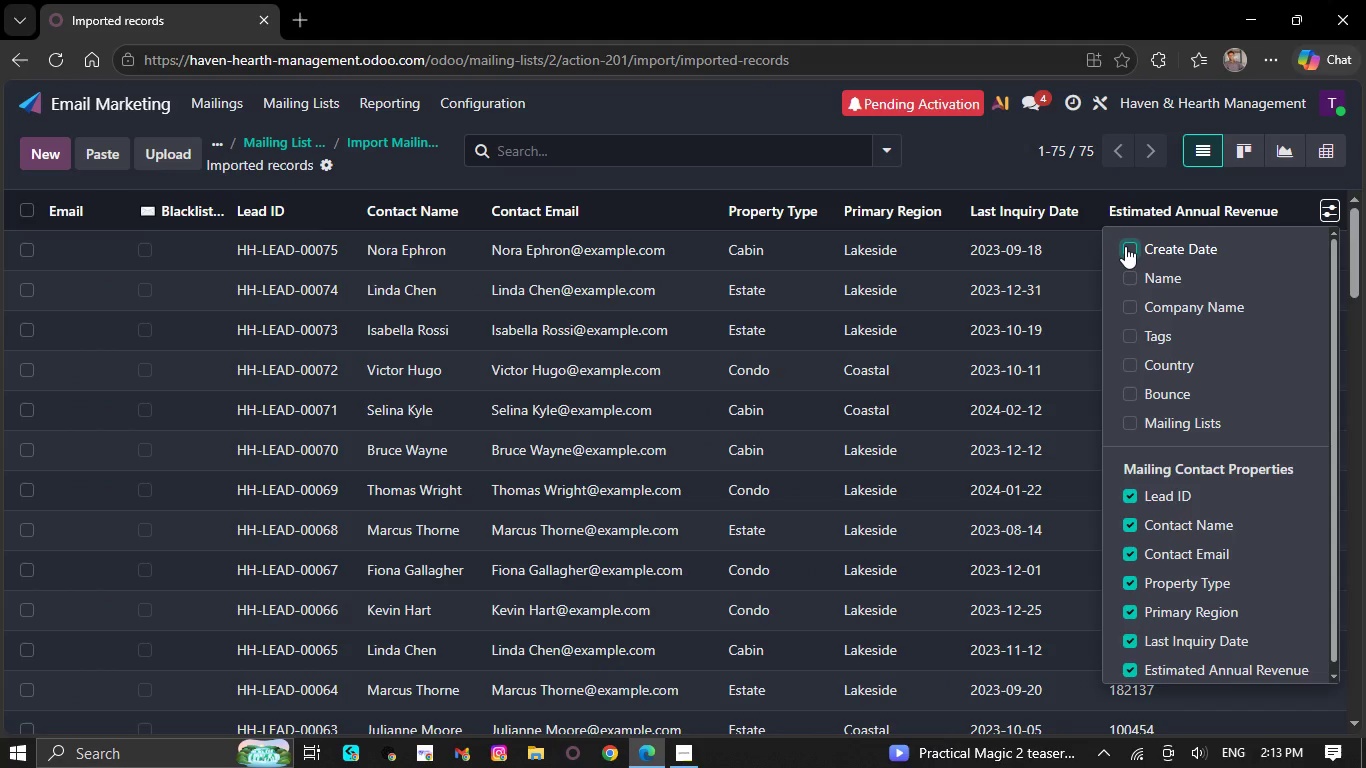 
left_click([1125, 246])
 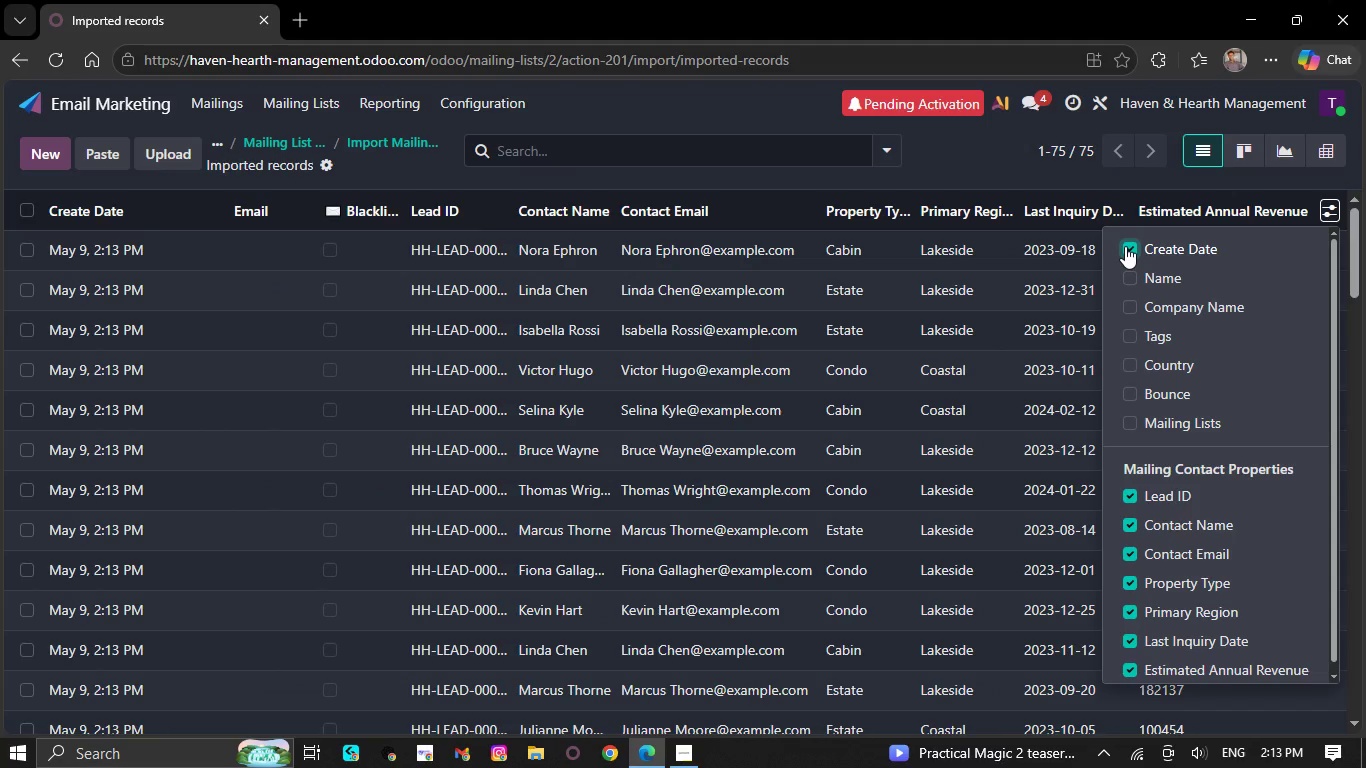 
scroll: coordinate [1154, 402], scroll_direction: down, amount: 6.0
 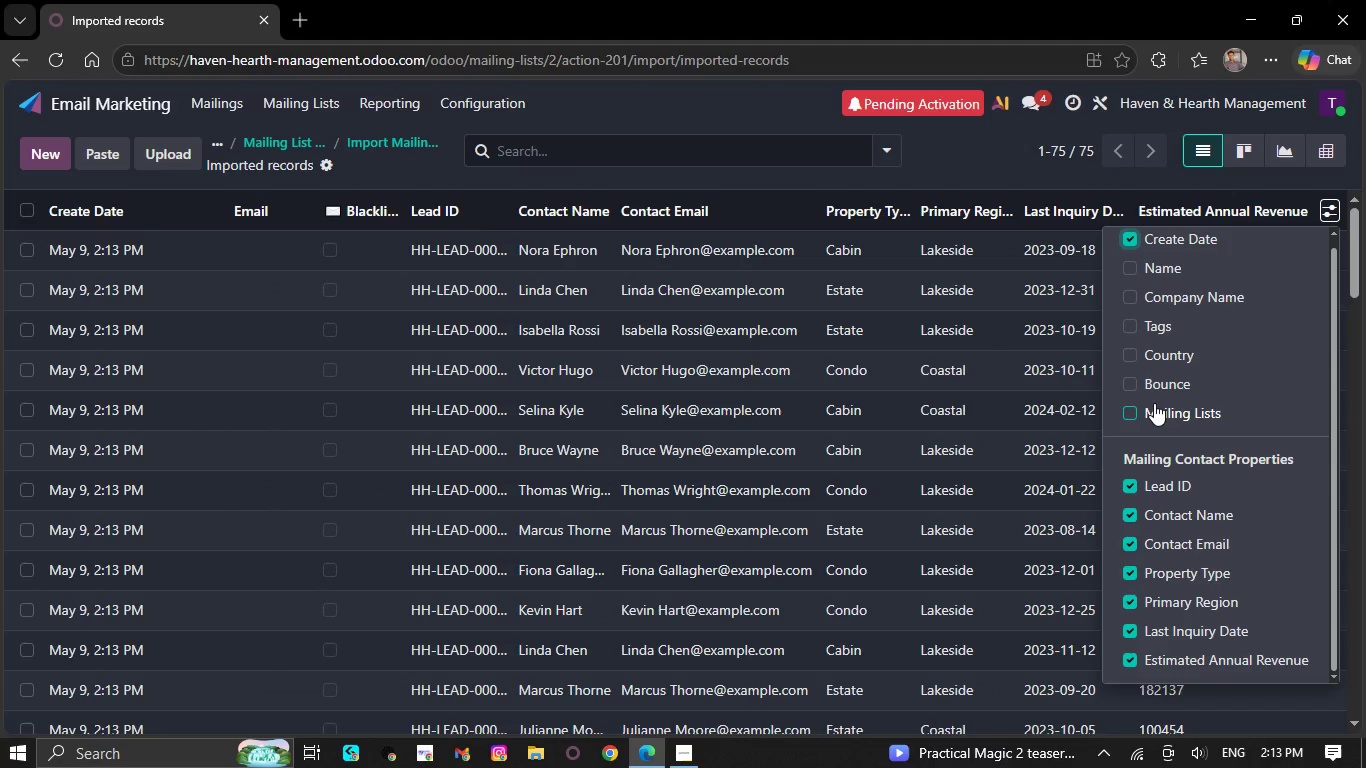 
scroll: coordinate [1152, 387], scroll_direction: none, amount: 0.0
 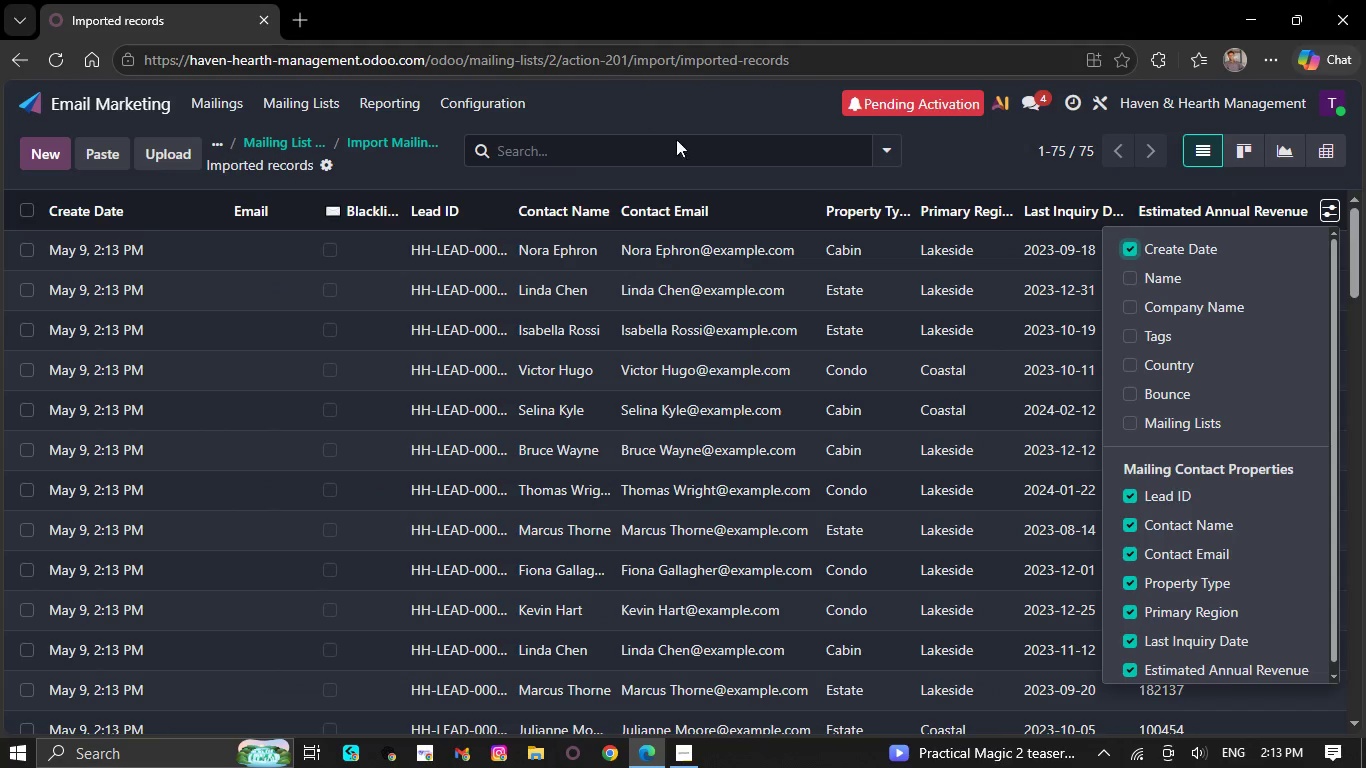 
left_click([682, 113])
 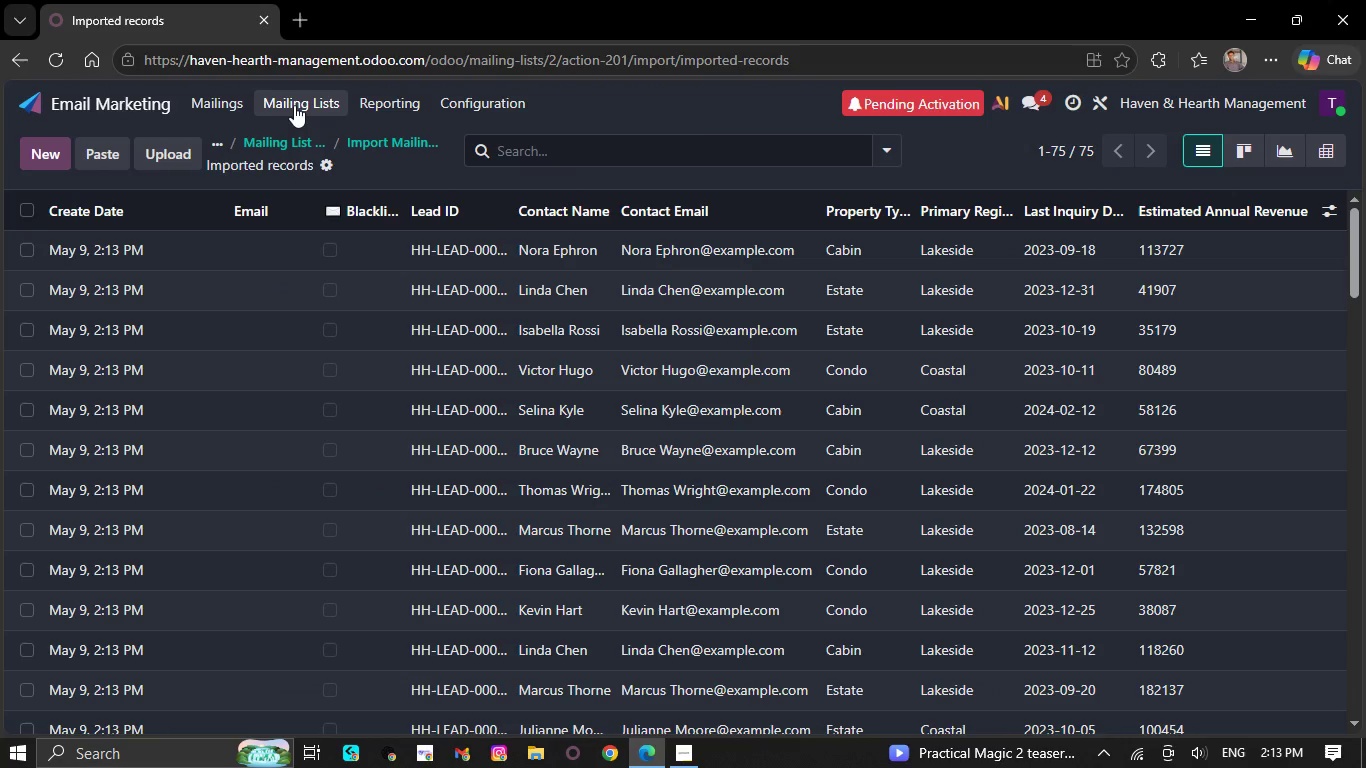 
left_click([231, 104])
 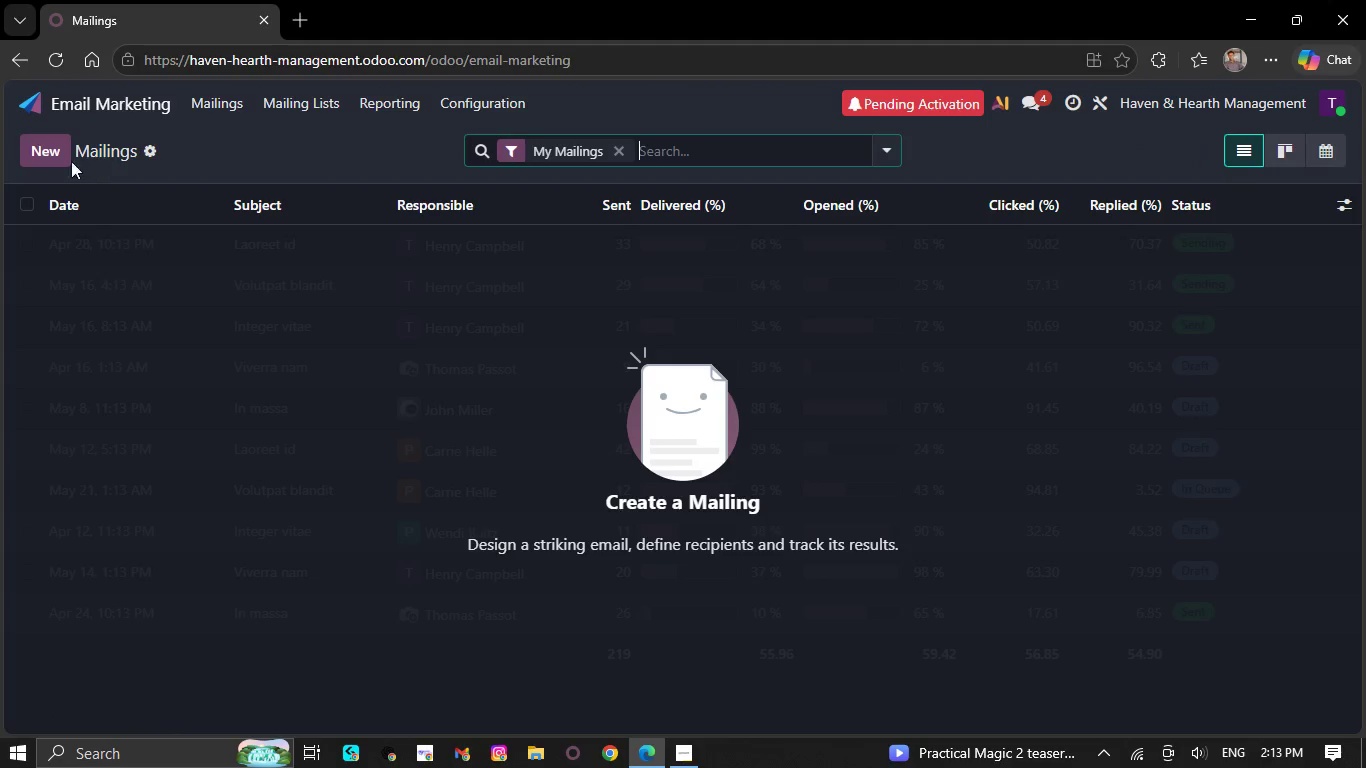 
left_click([59, 160])
 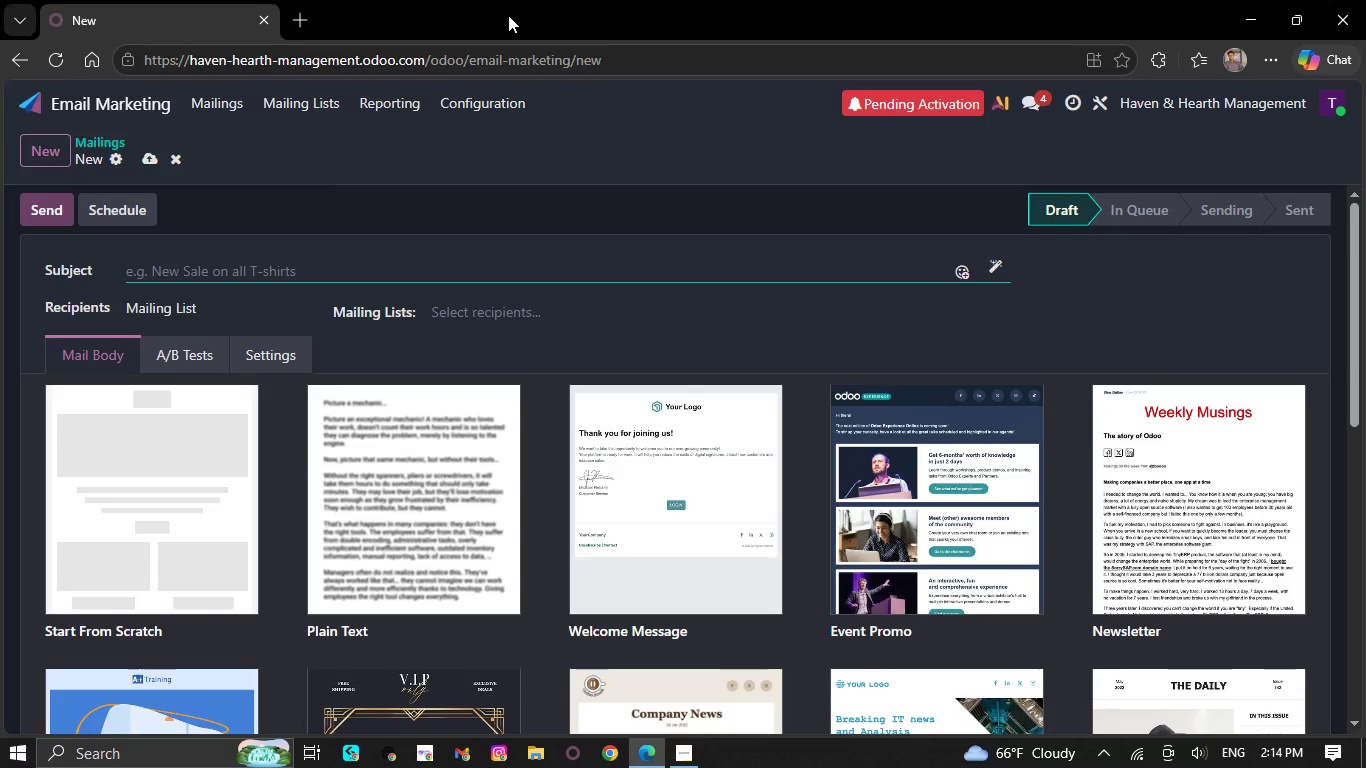 
wait(37.08)
 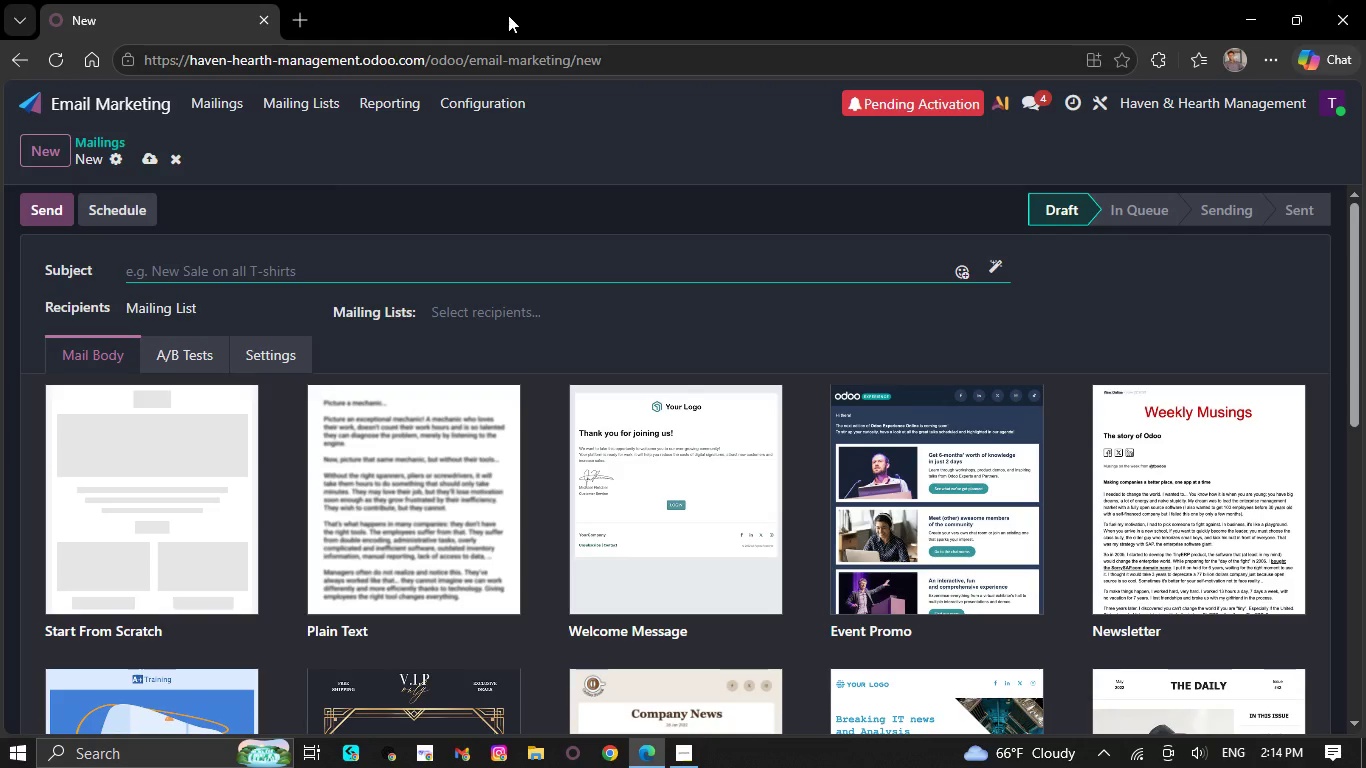 
type(More bookings for)
 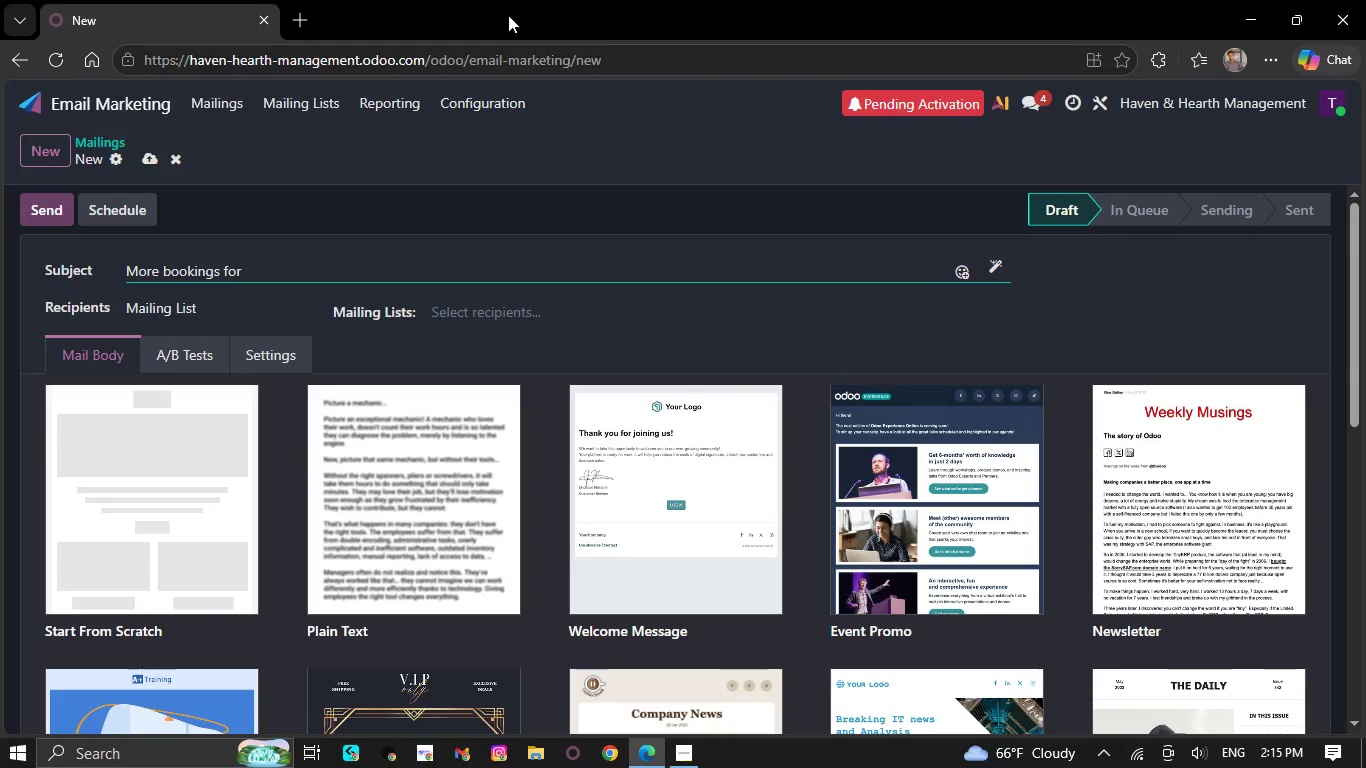 
wait(31.03)
 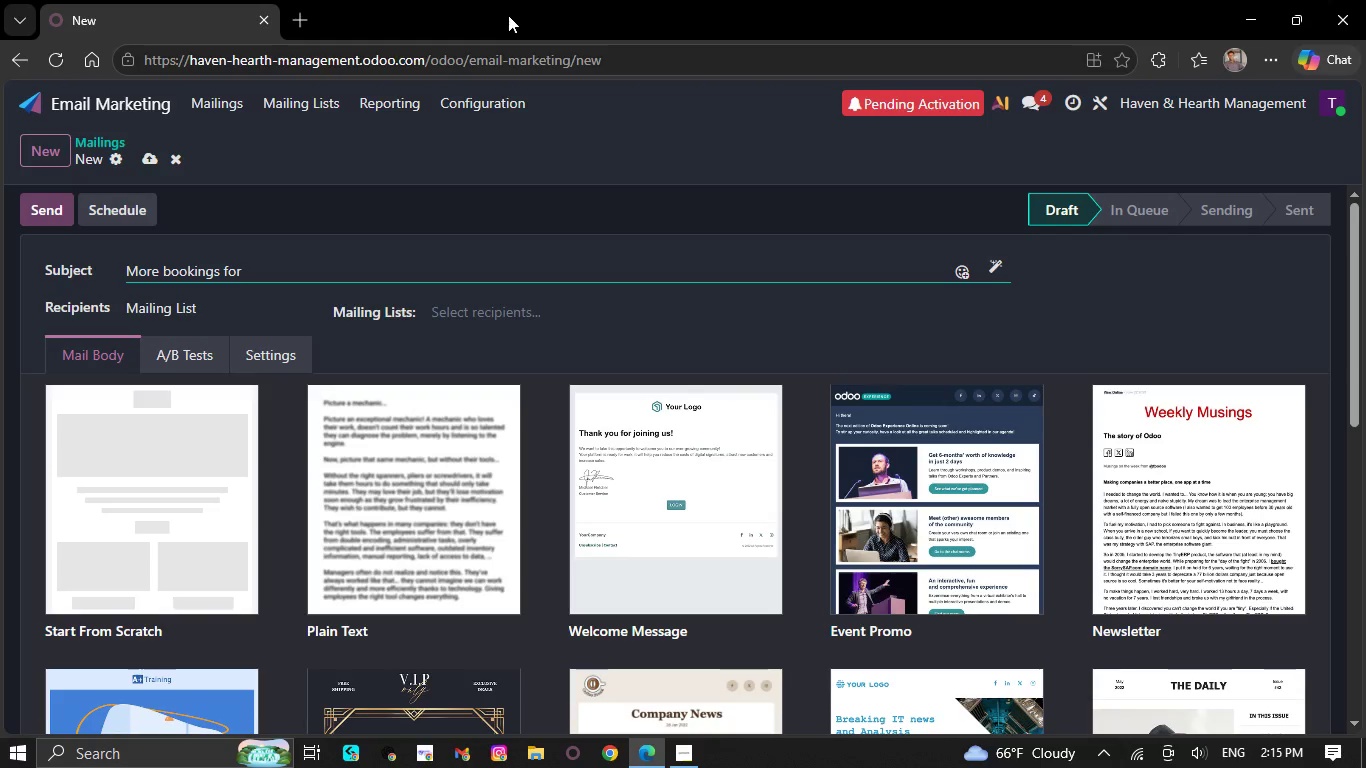 
type( you)
 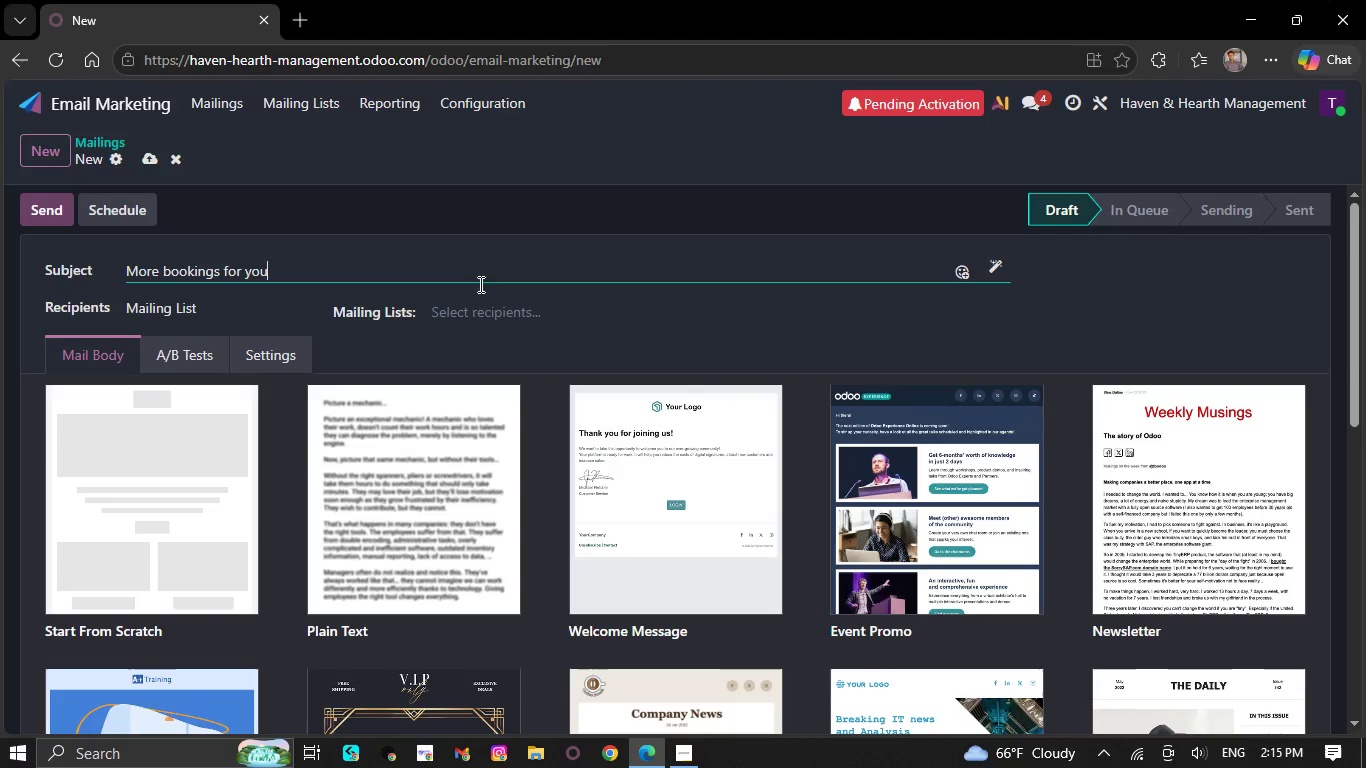 
scroll: coordinate [356, 356], scroll_direction: down, amount: 8.0
 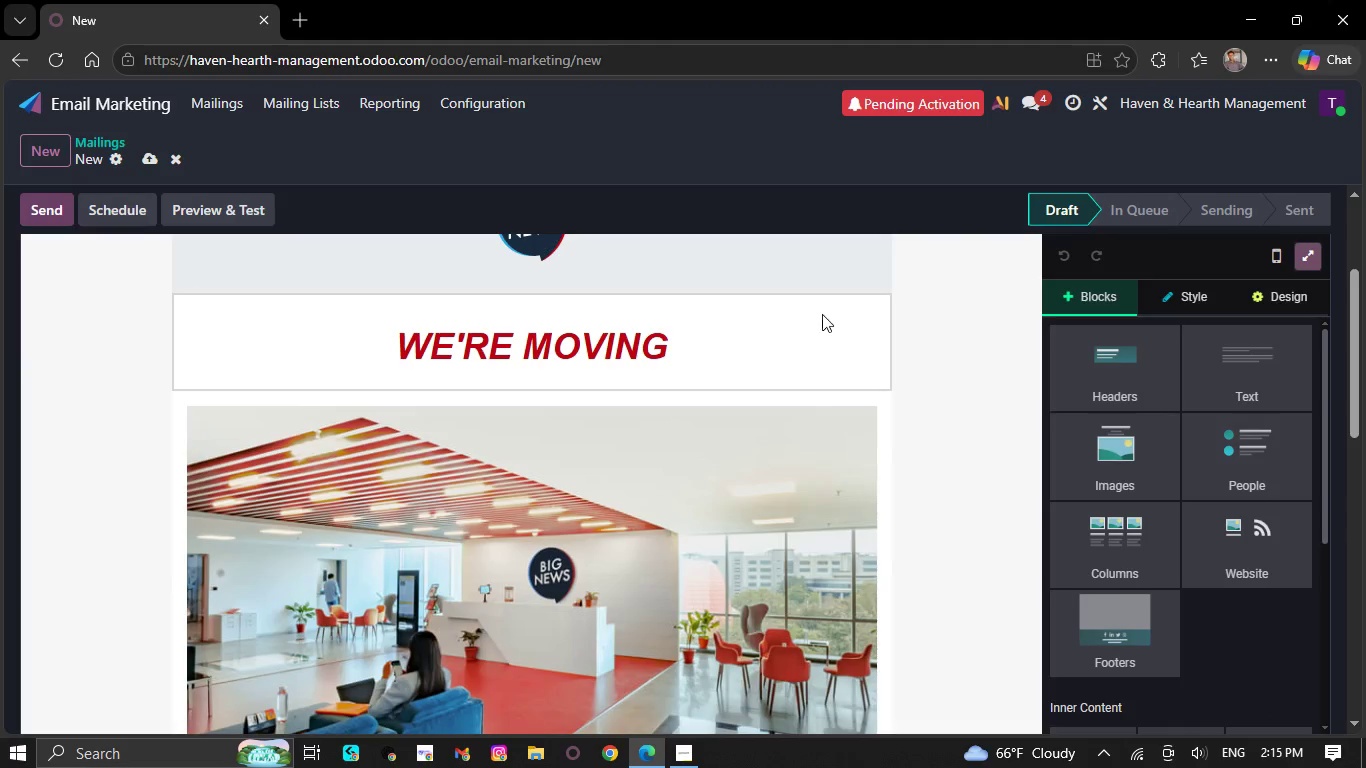 
wait(5.4)
 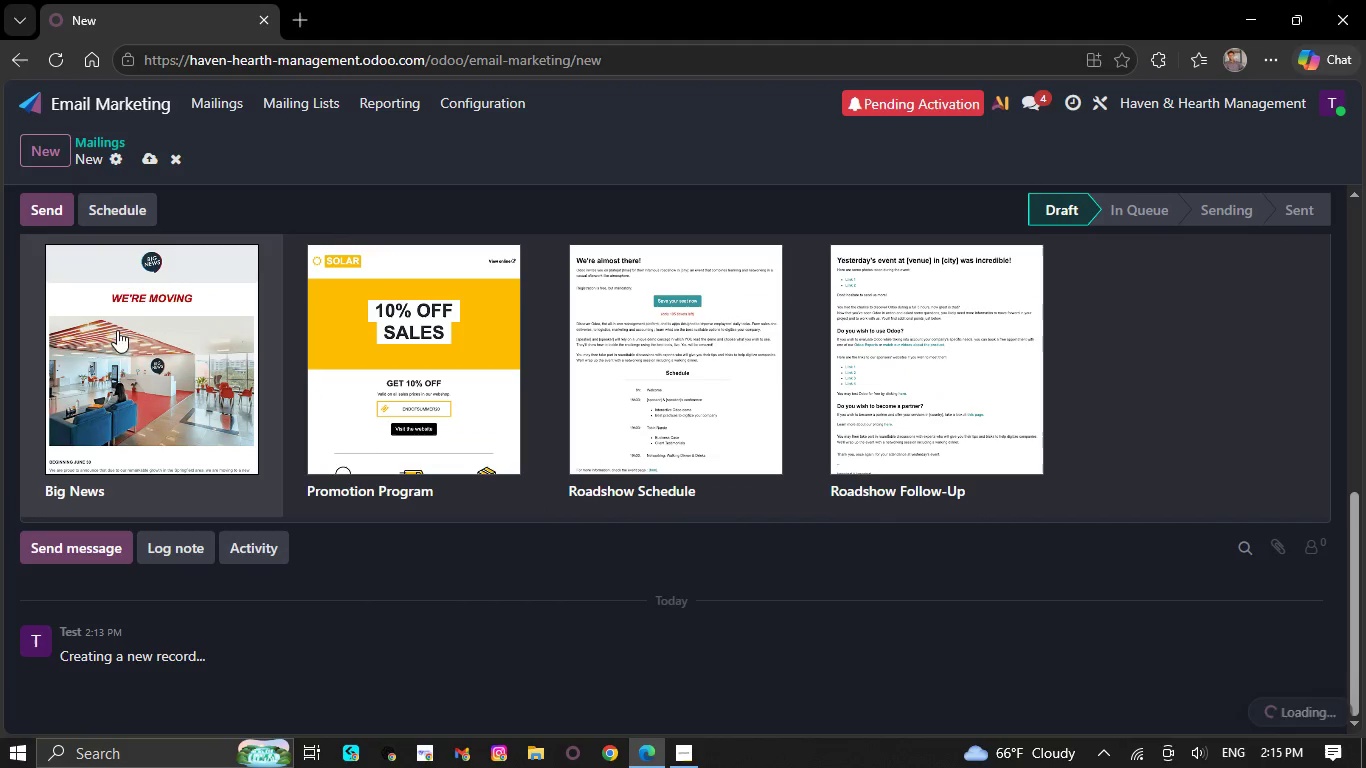 
left_click([836, 291])
 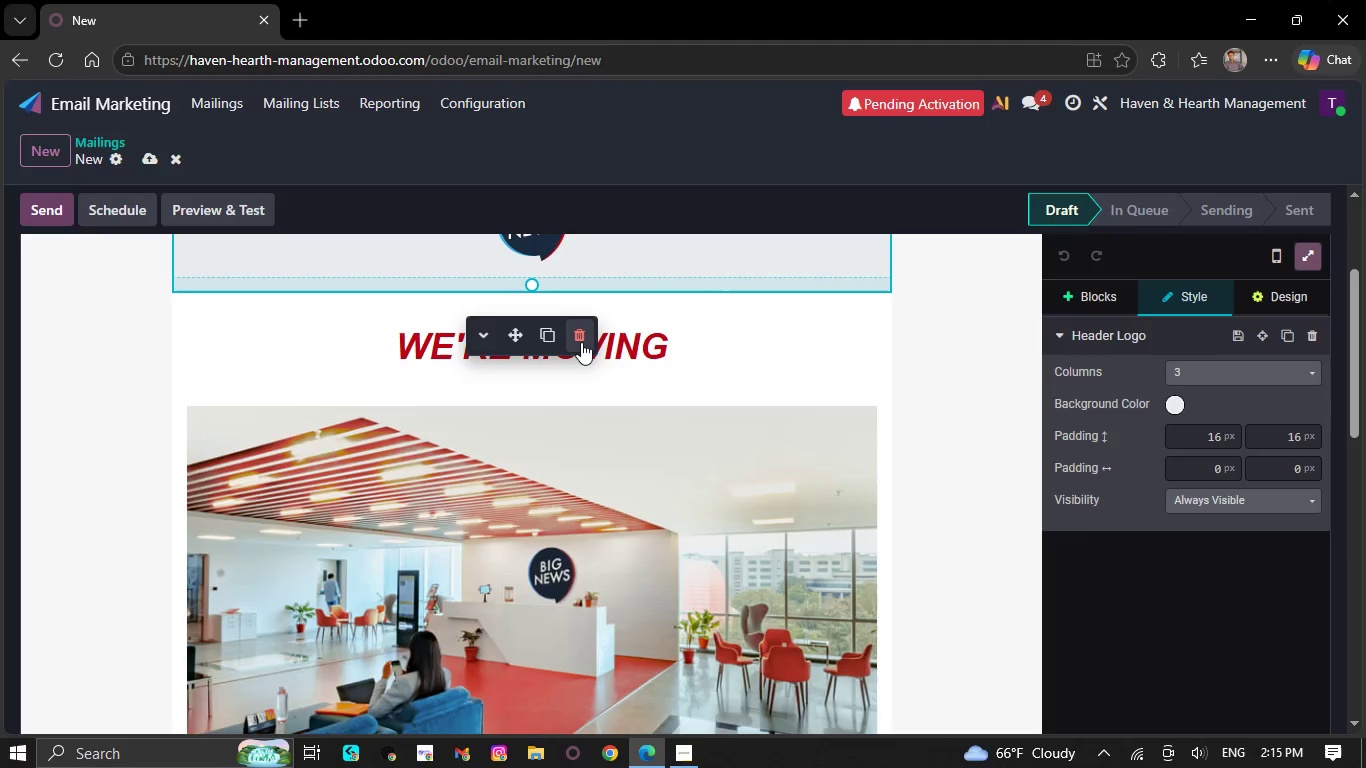 
left_click([582, 341])
 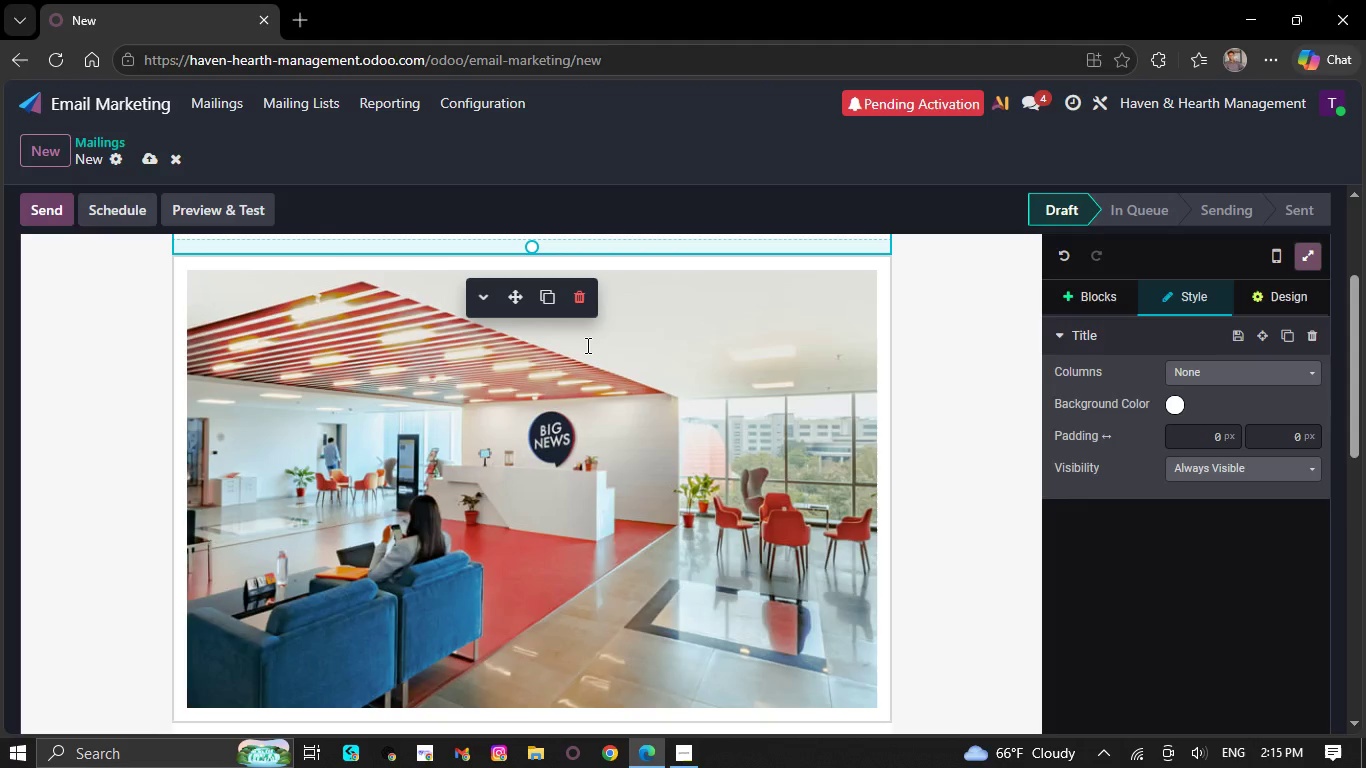 
wait(11.14)
 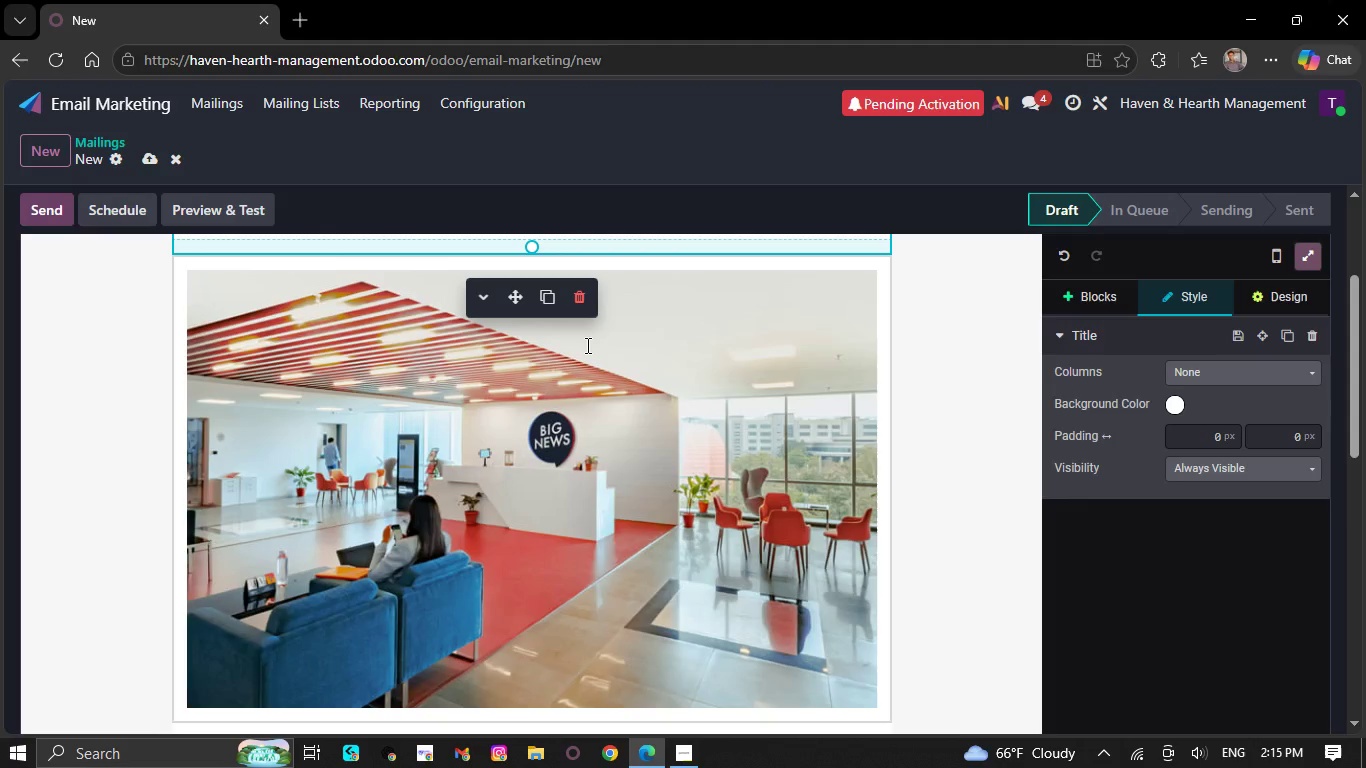 
scroll: coordinate [623, 508], scroll_direction: down, amount: 6.0
 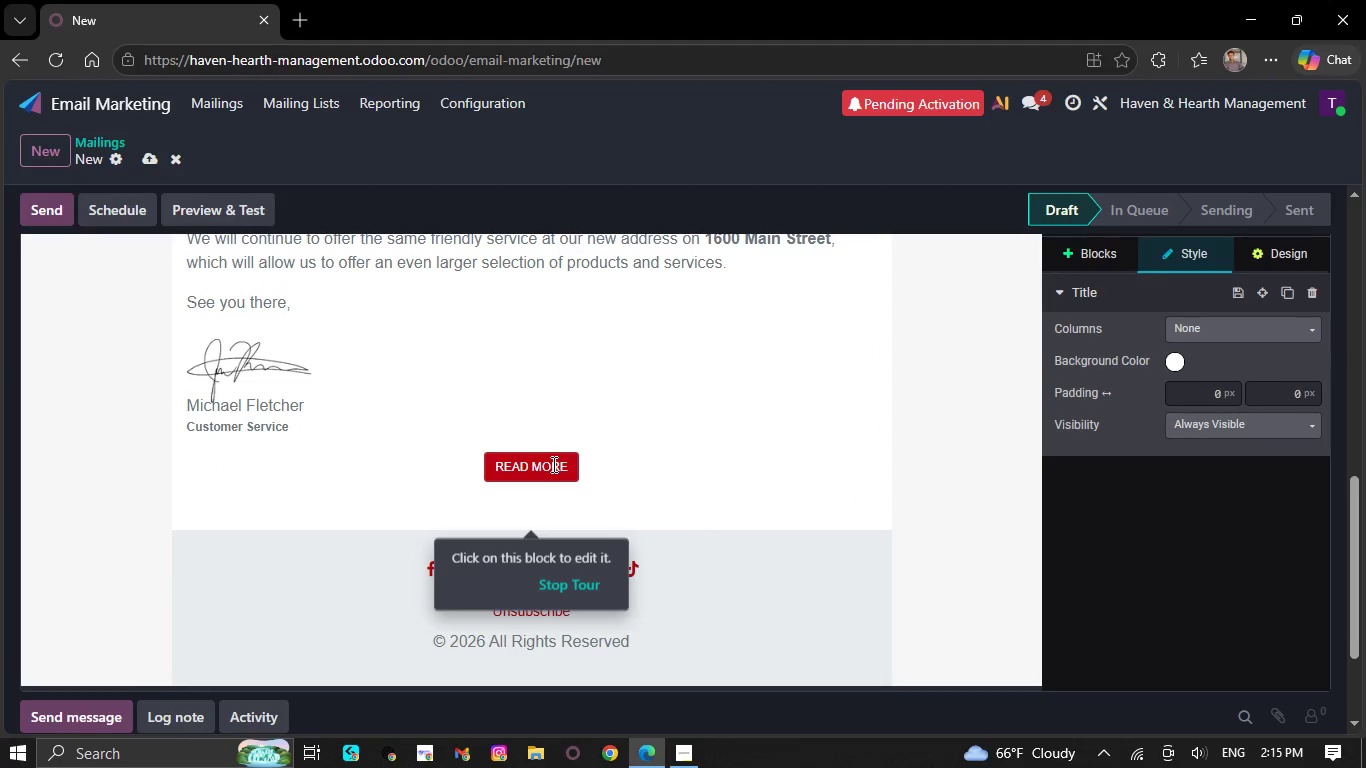 
left_click([576, 467])
 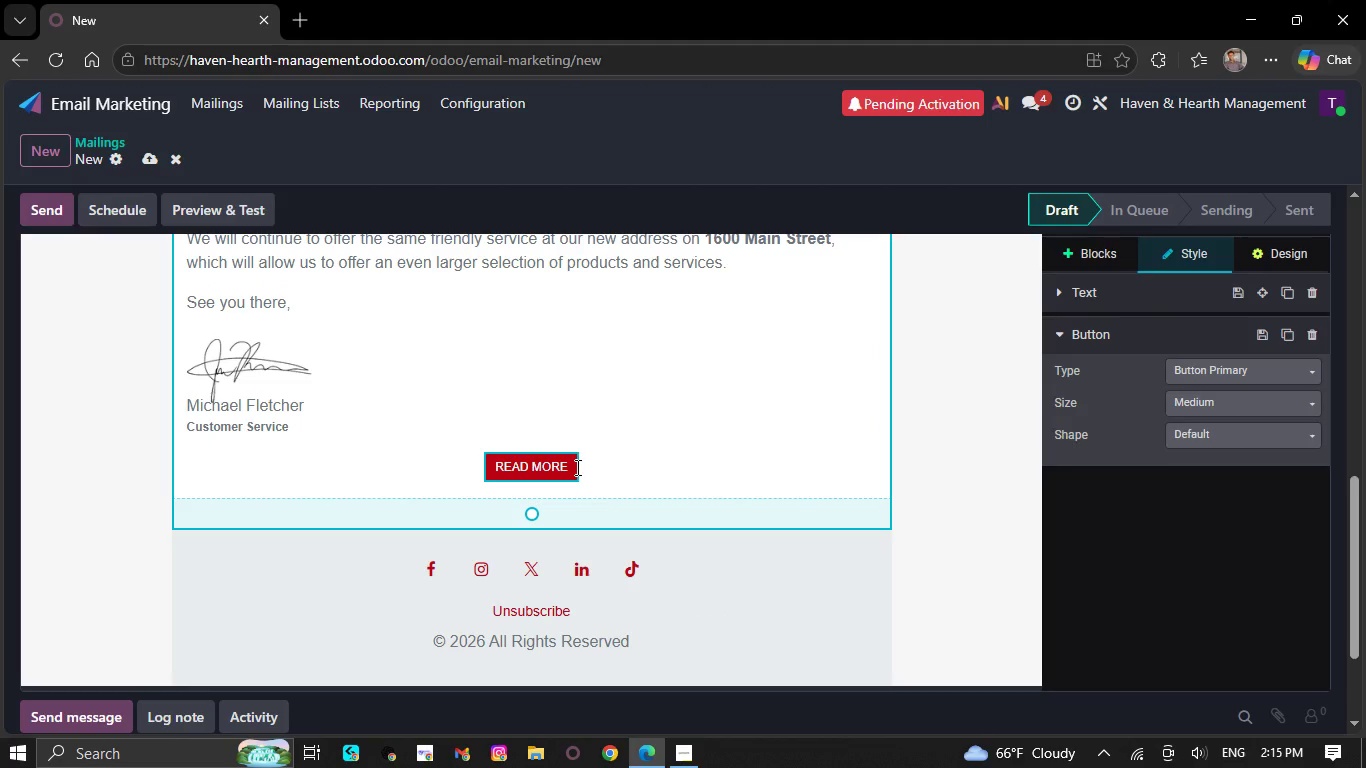 
key(Backspace)
 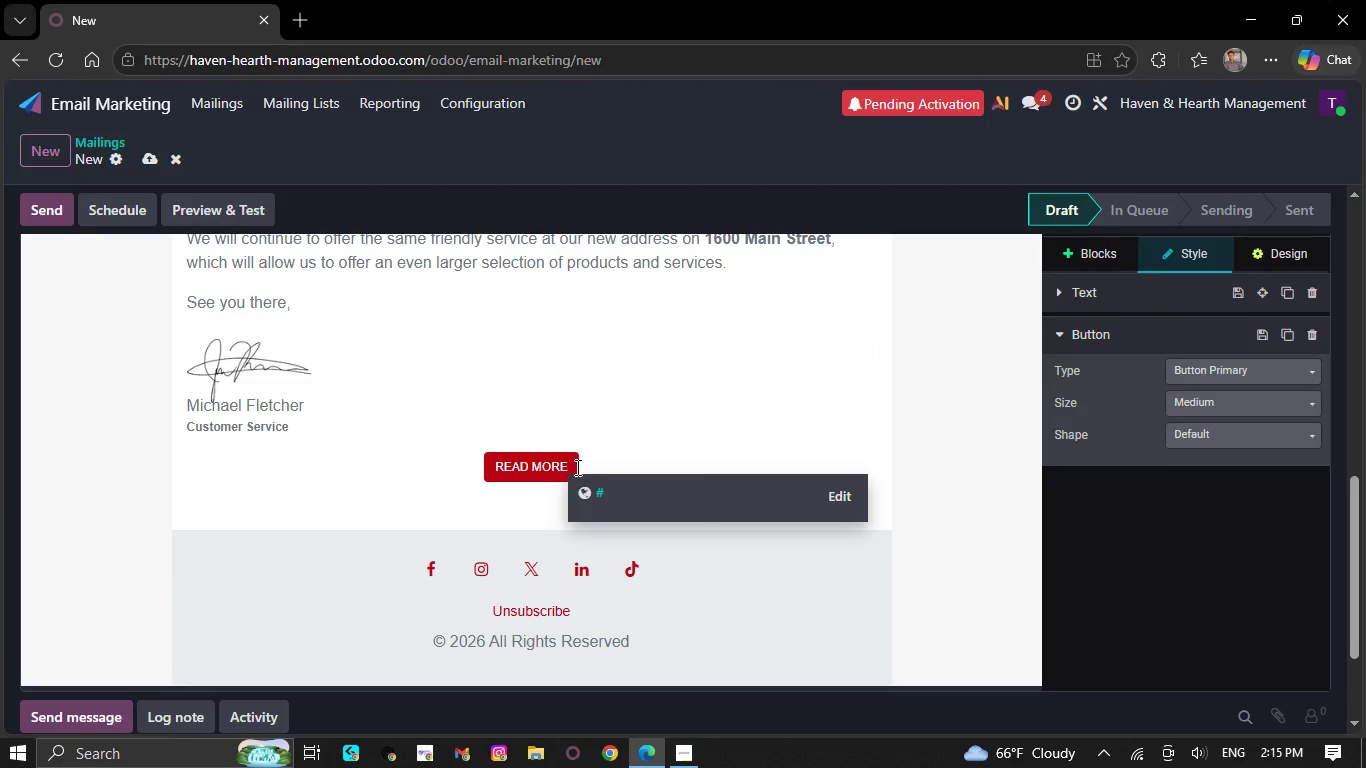 
key(Backspace)
 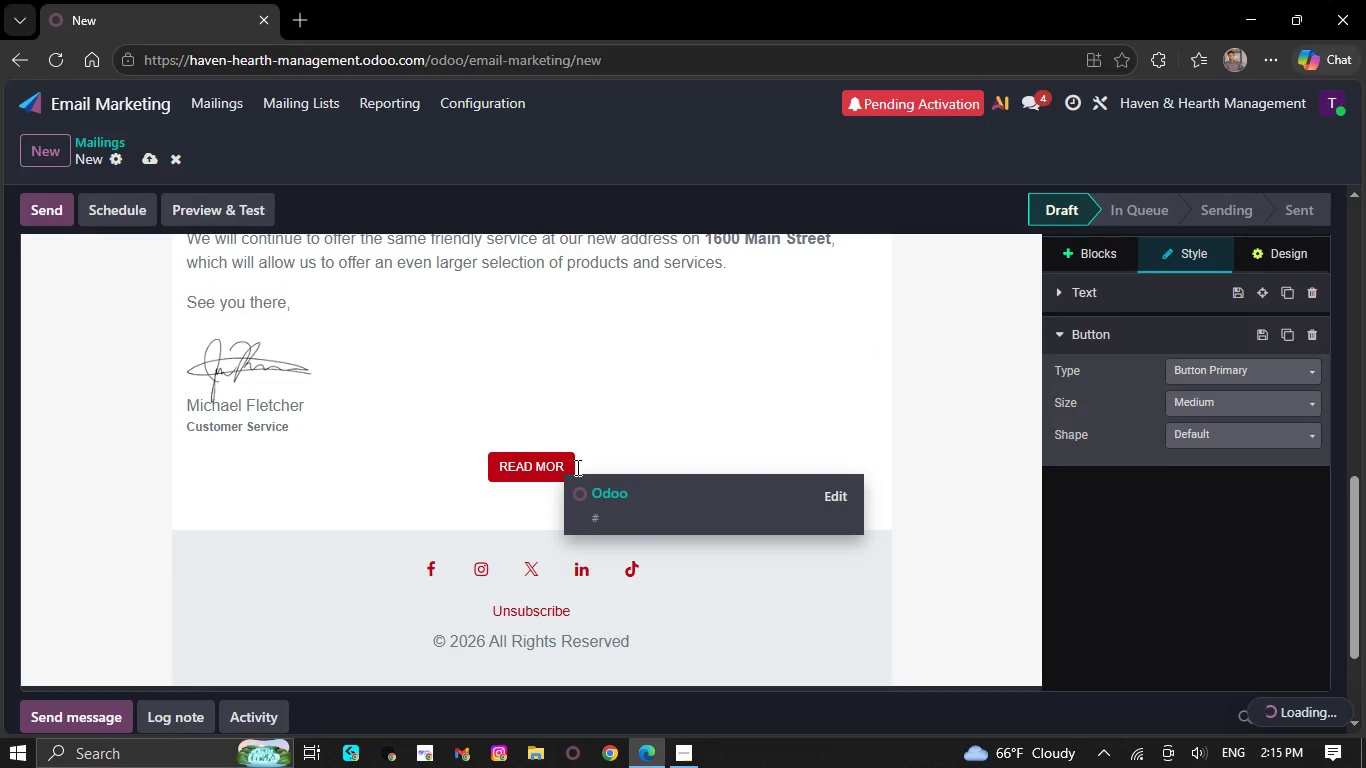 
key(Backspace)
 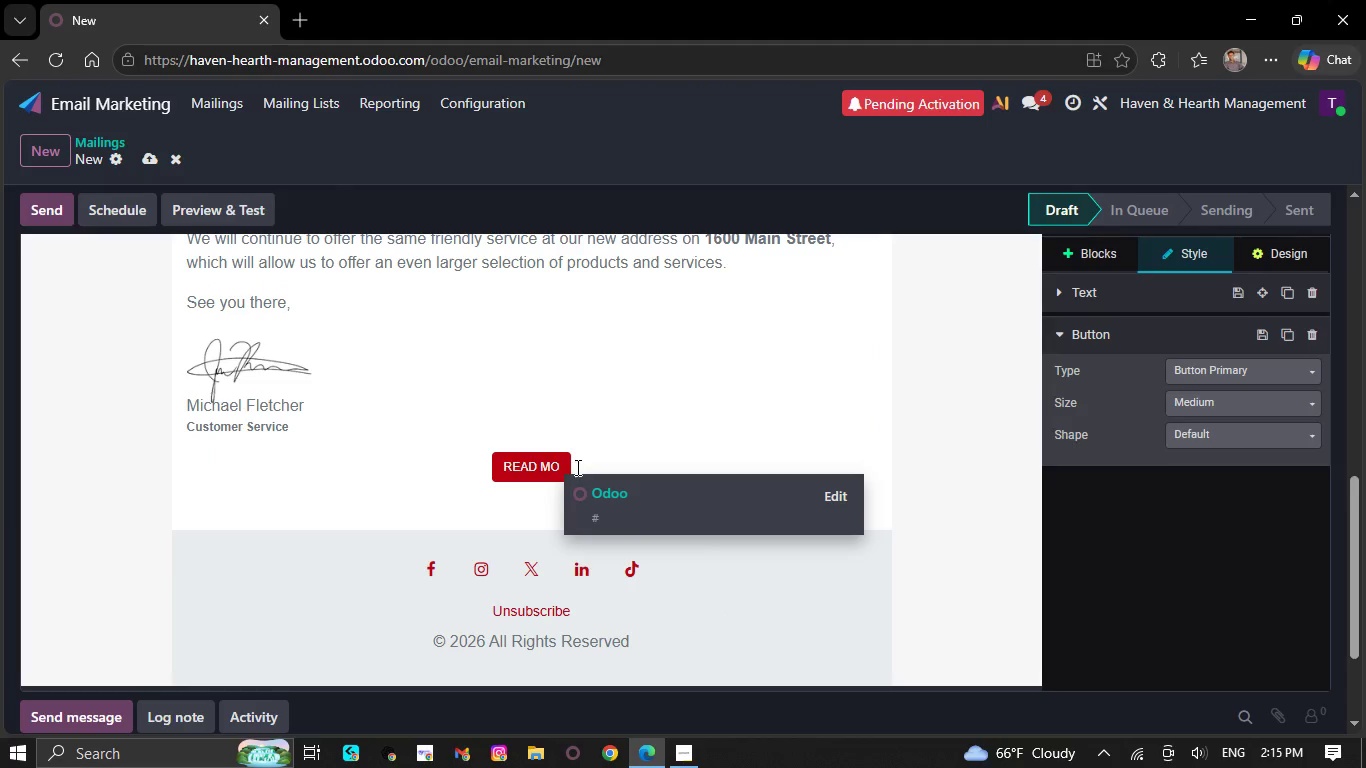 
key(Backspace)
 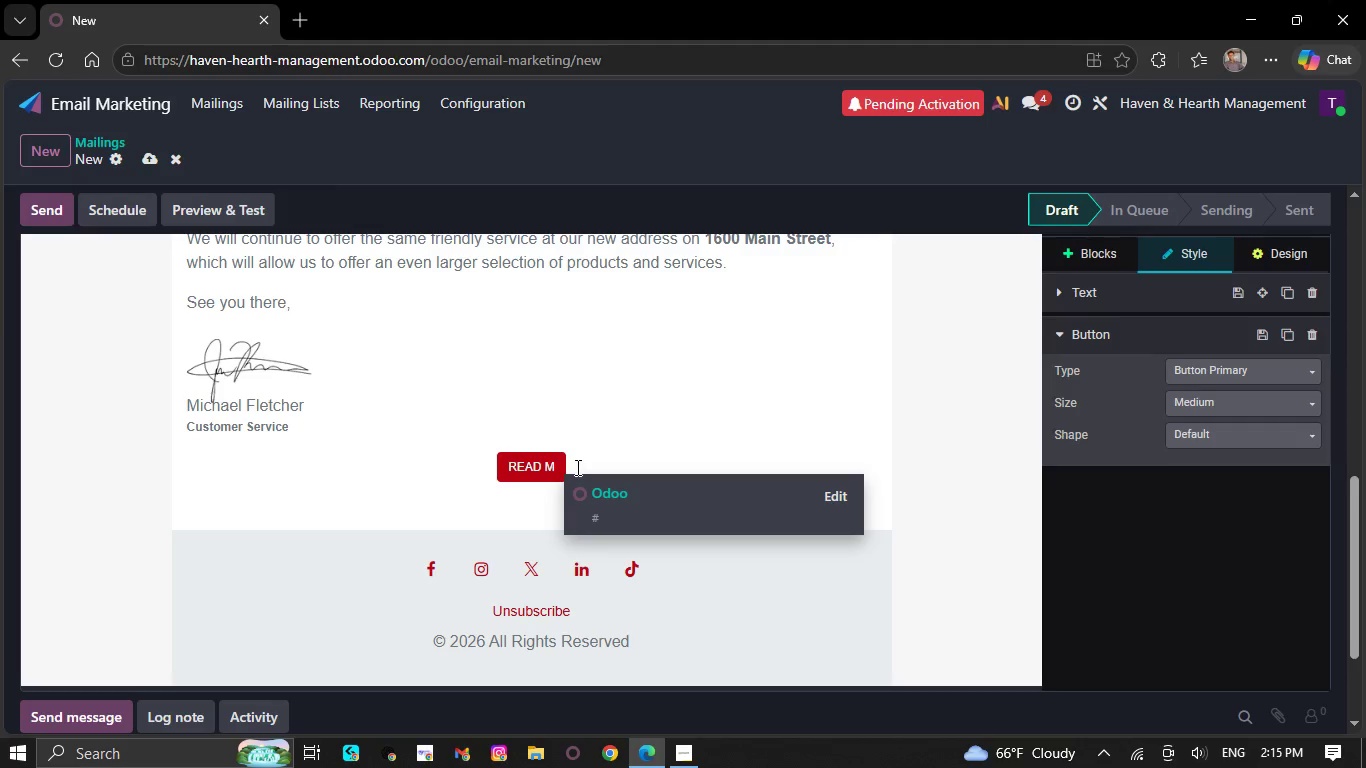 
key(Backspace)
 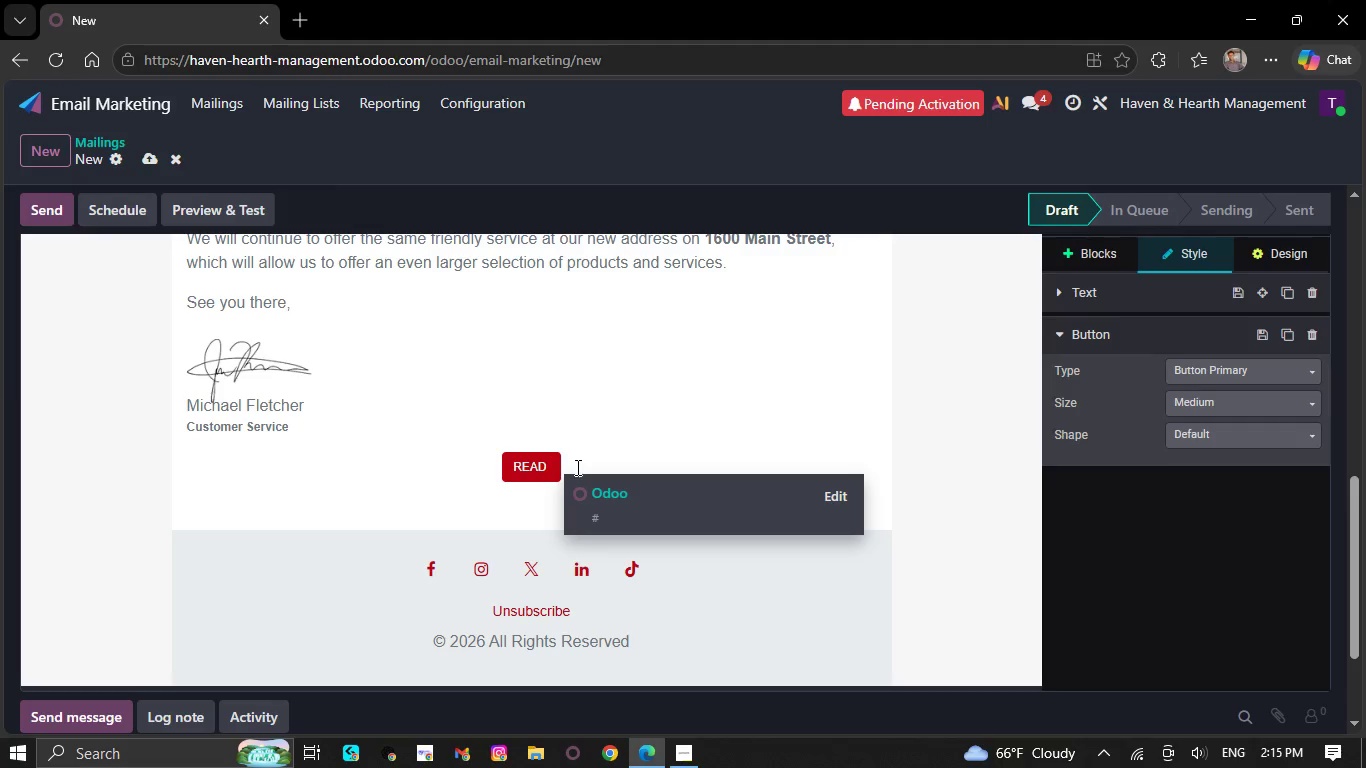 
key(Backspace)
 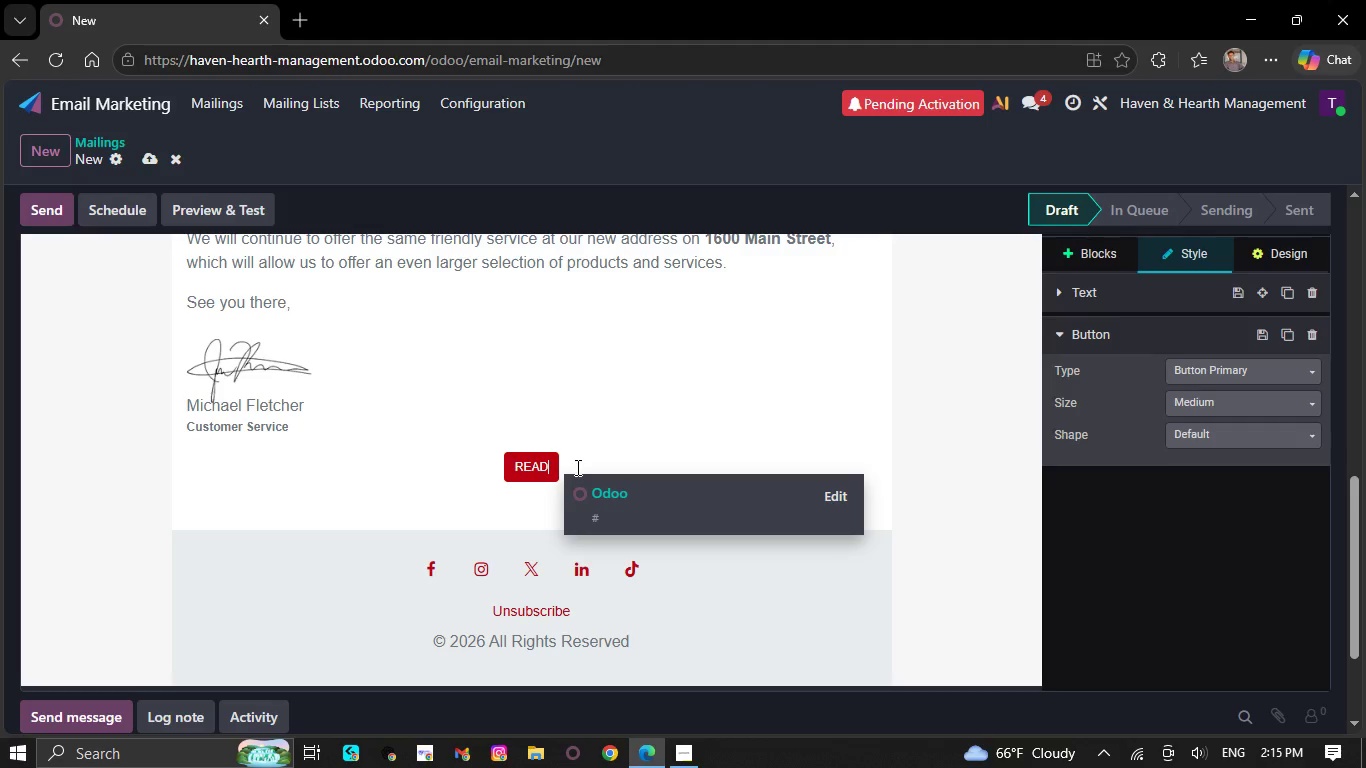 
key(Backspace)
 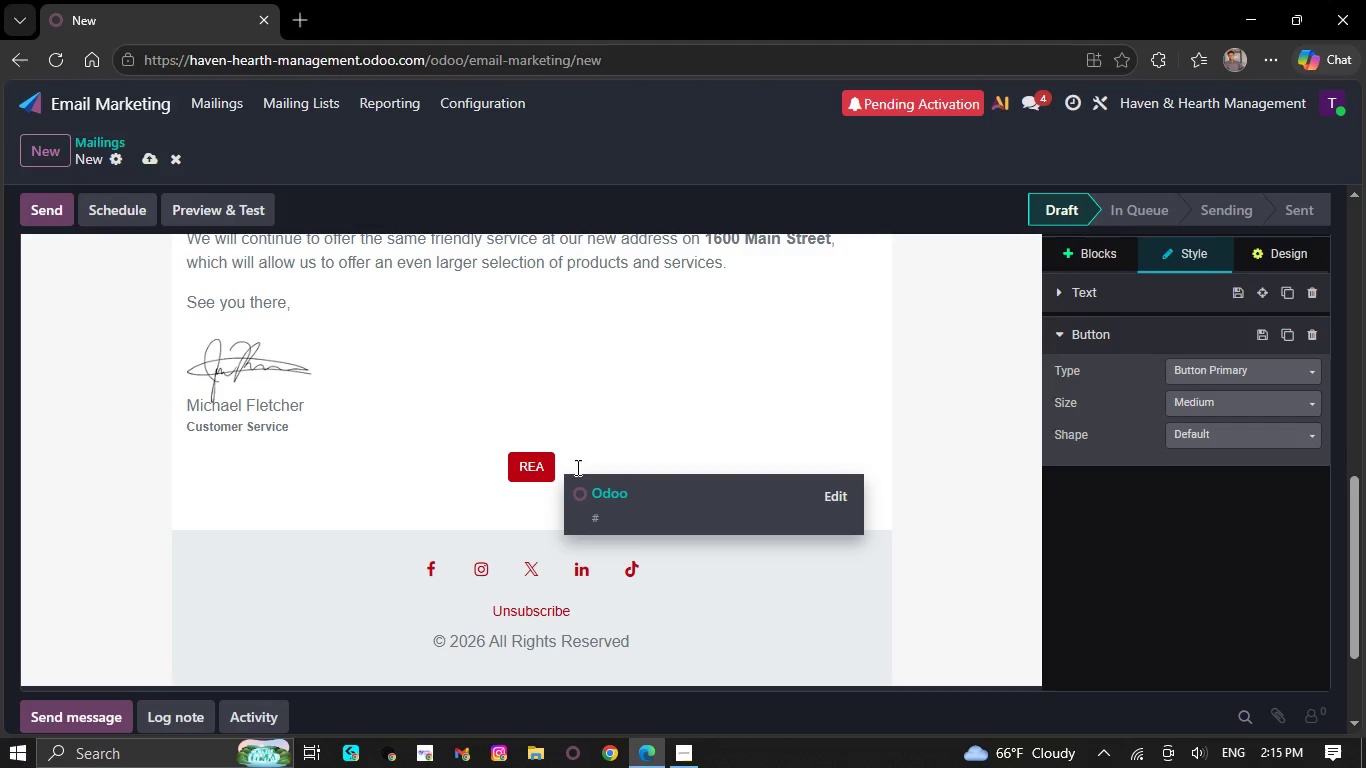 
key(Backspace)
 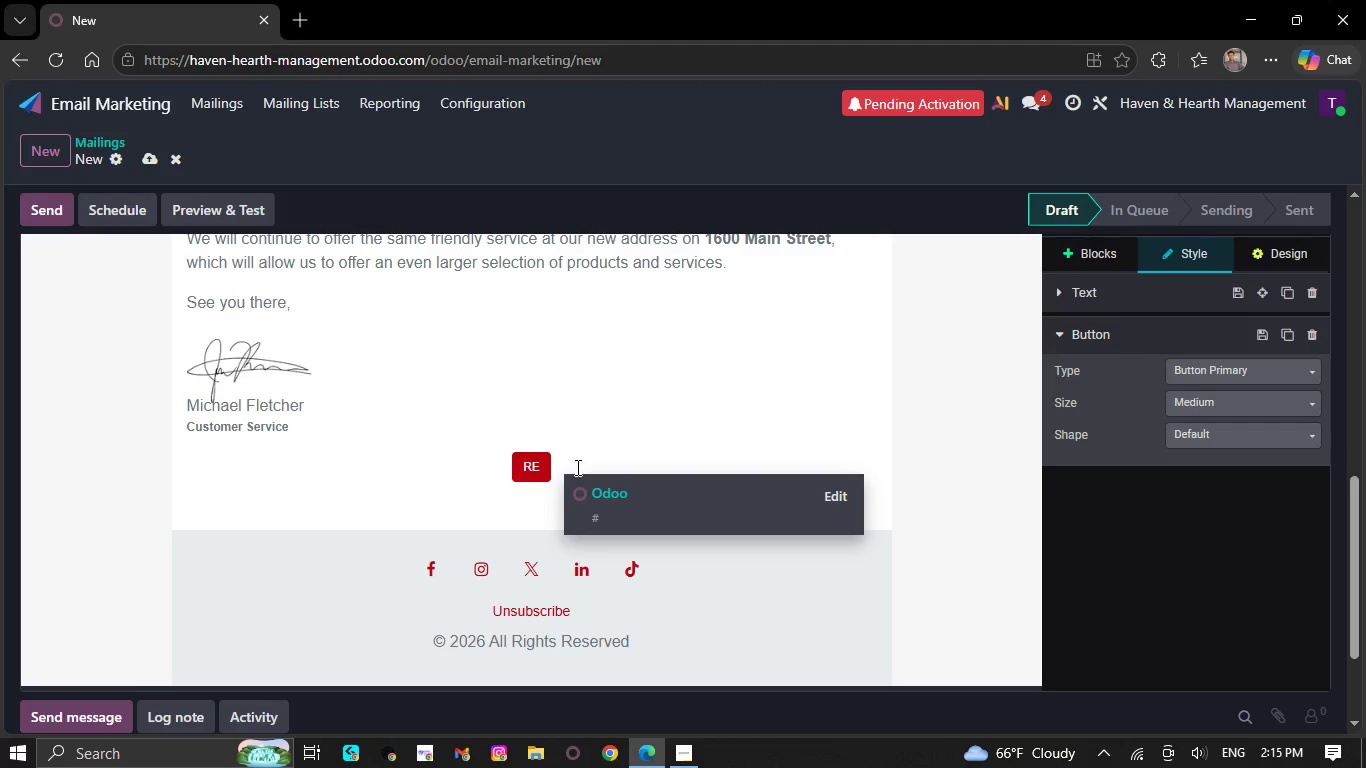 
key(Backspace)
 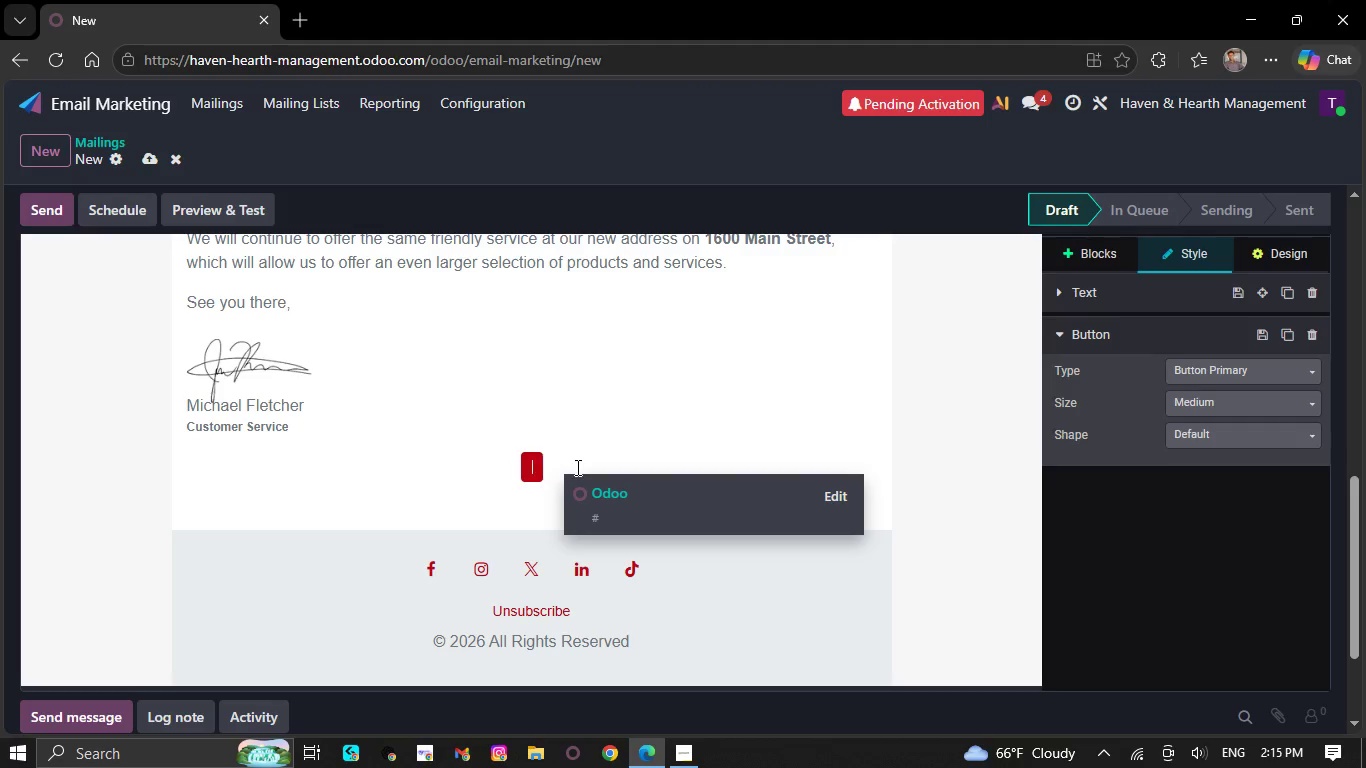 
key(Backspace)
 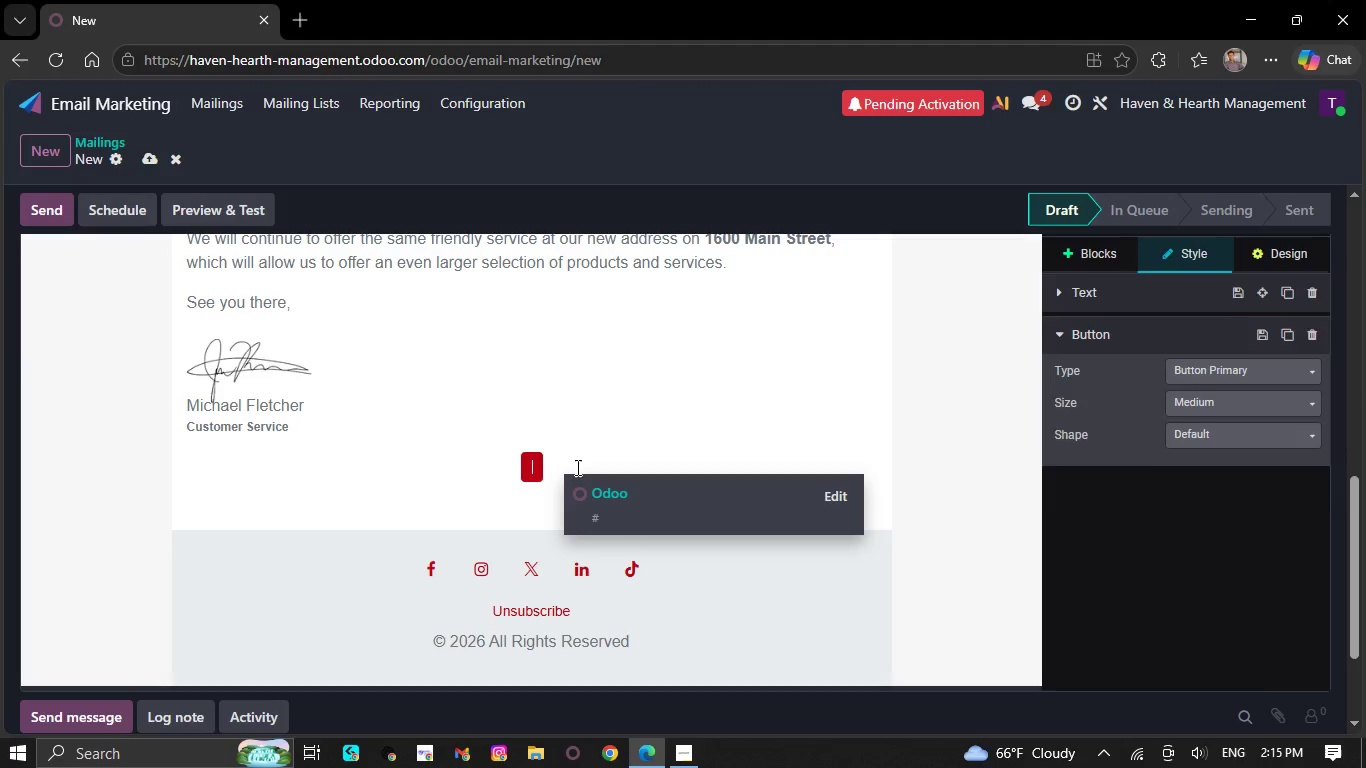 
key(Backspace)
 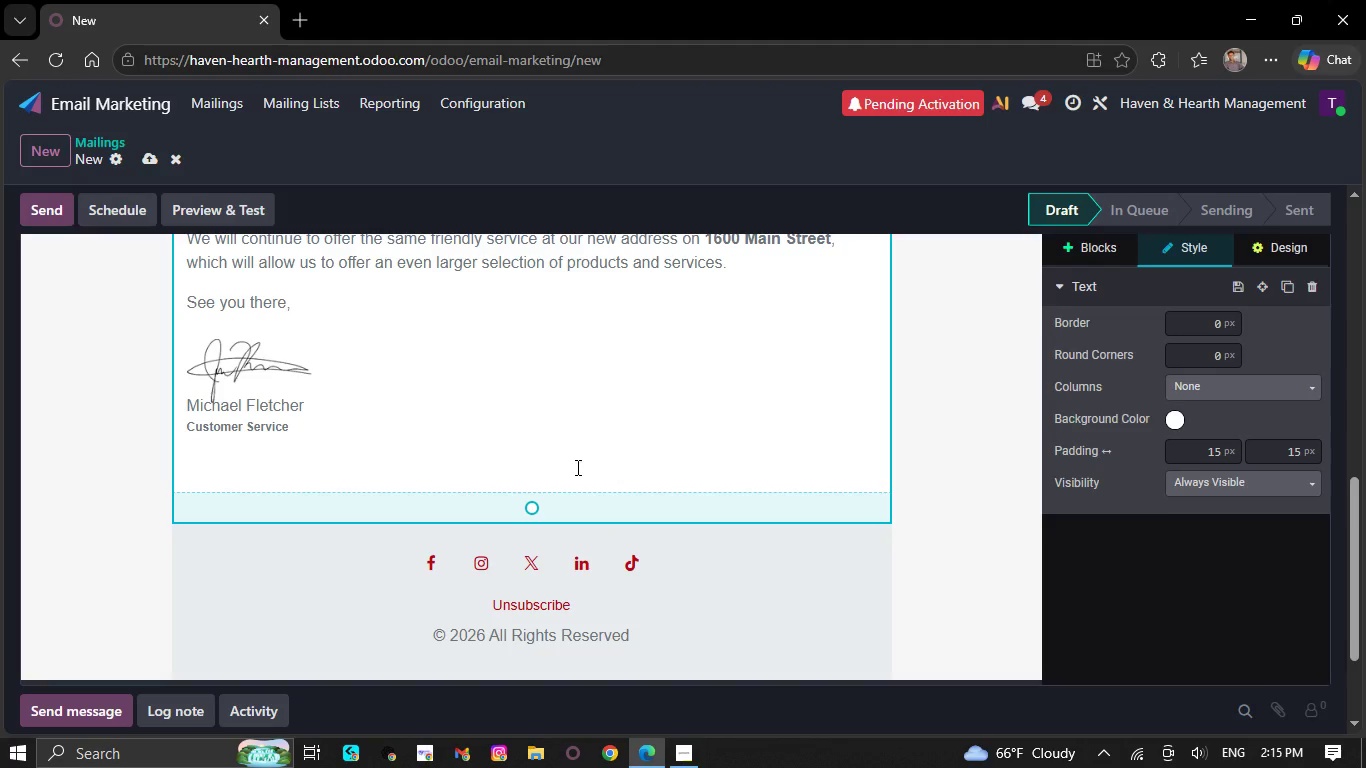 
key(Backspace)
 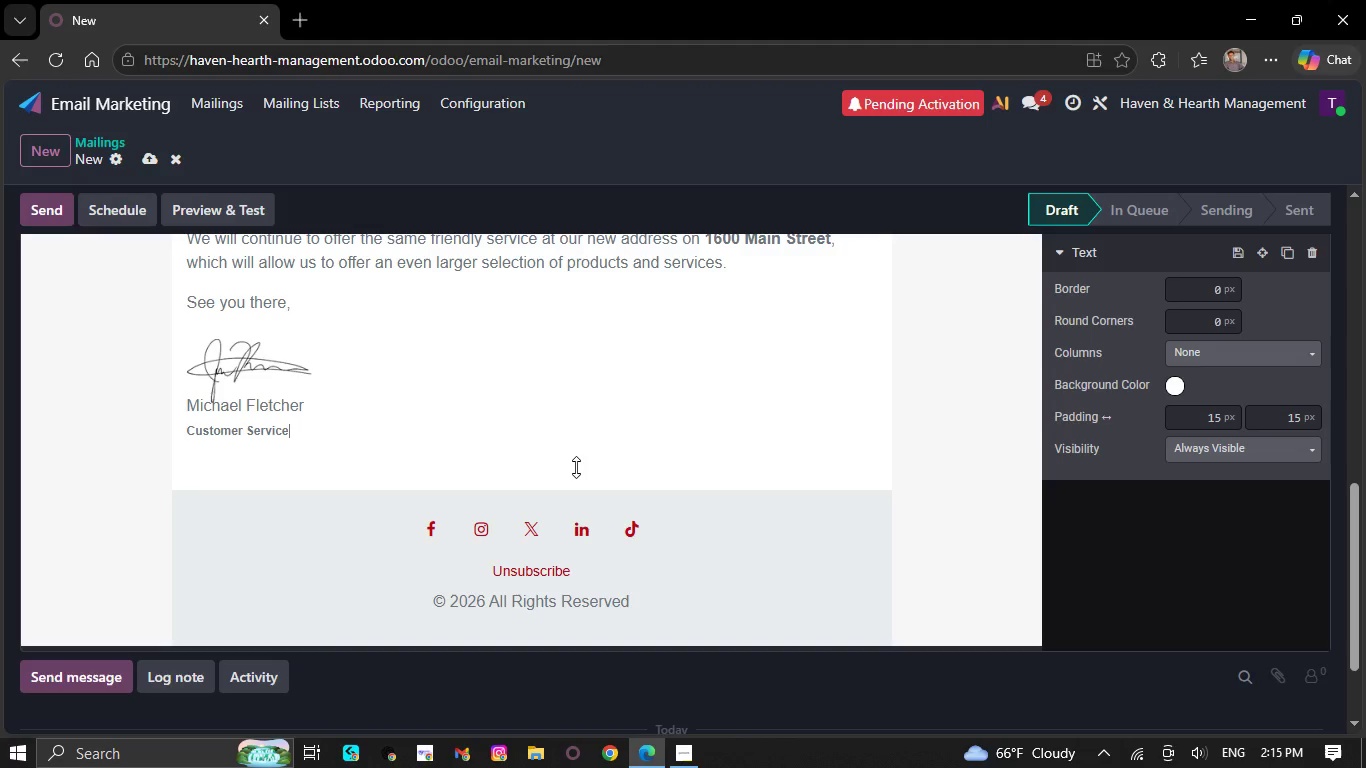 
key(Backspace)
 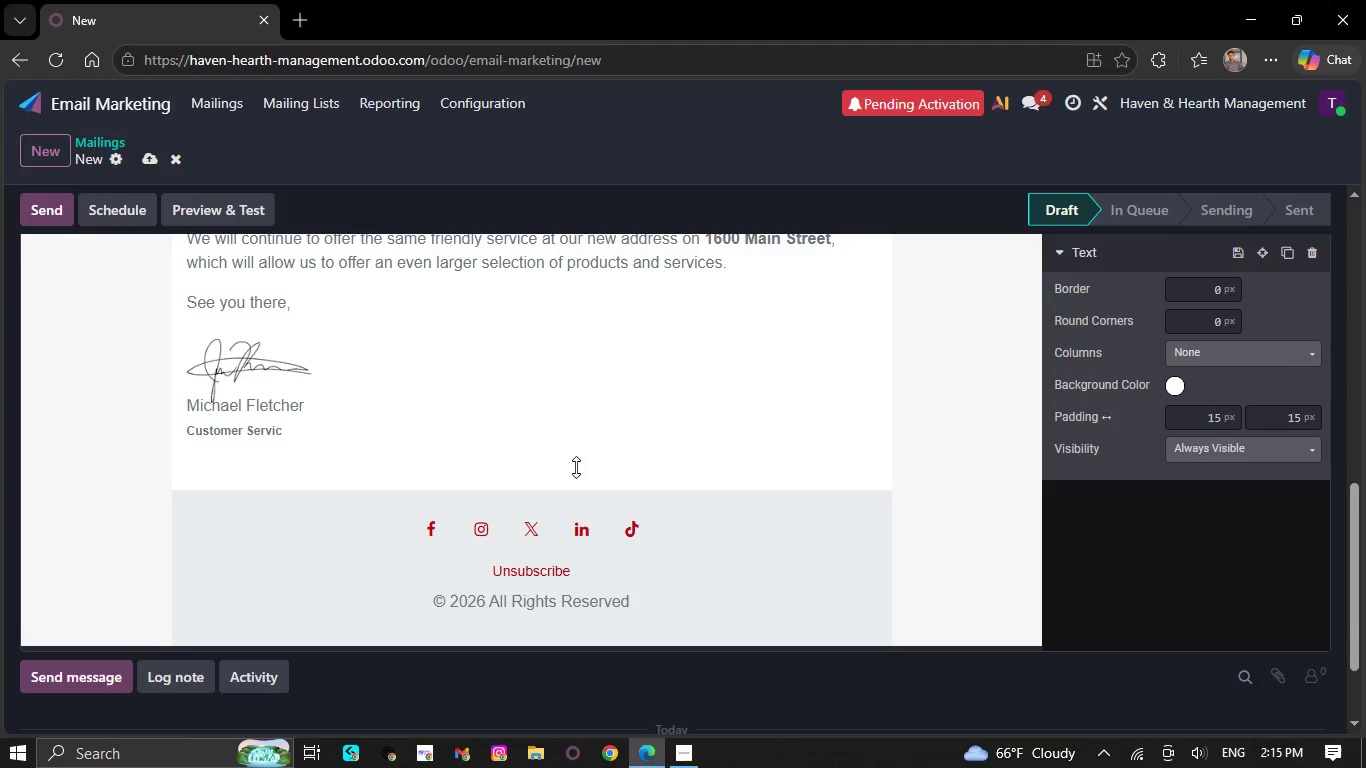 
key(Backspace)
 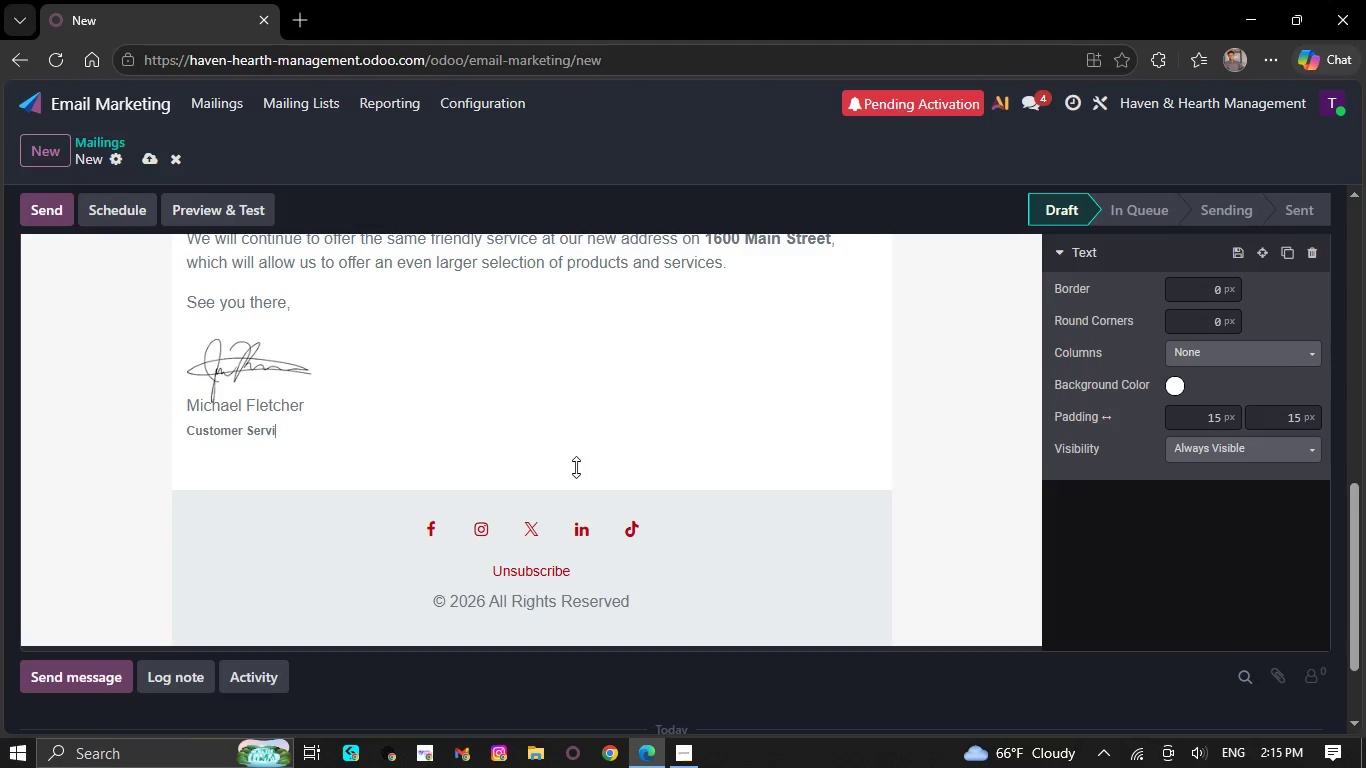 
key(Backspace)
 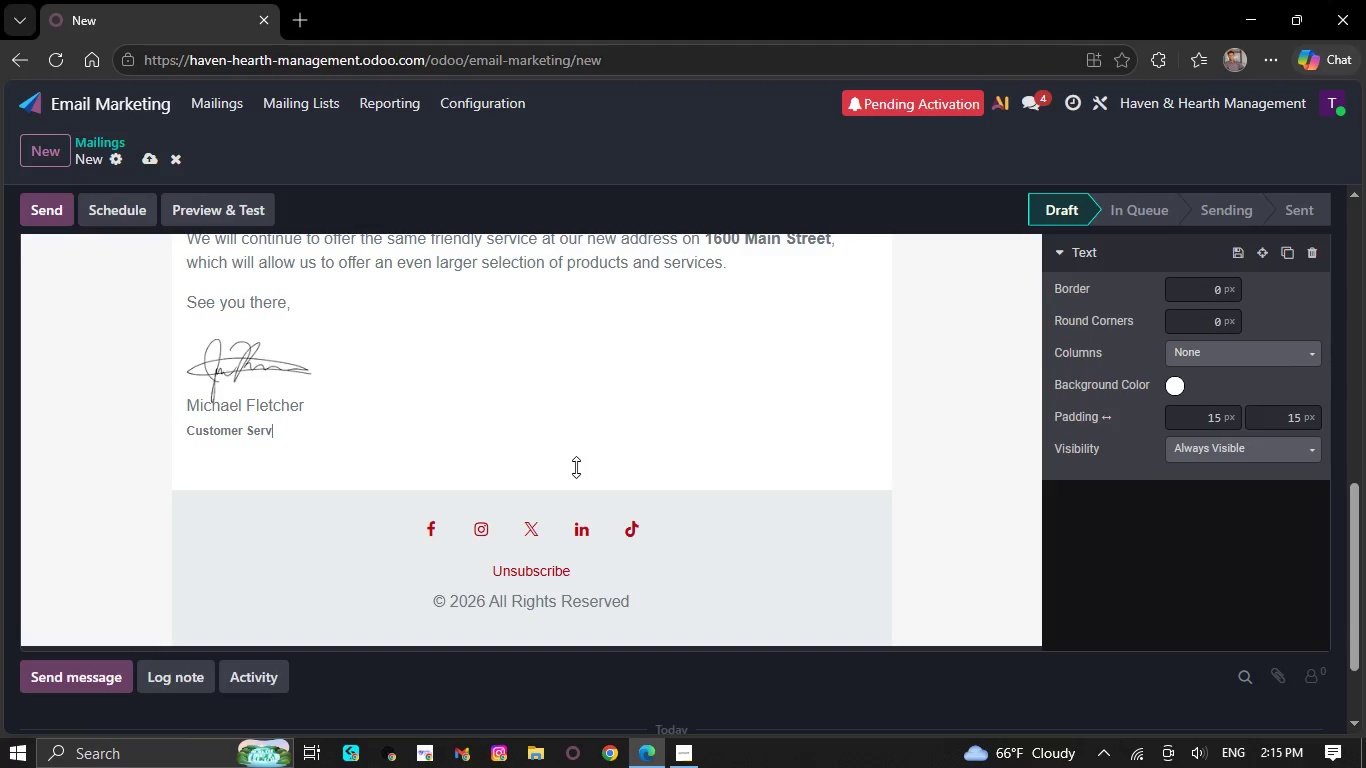 
key(Backspace)
 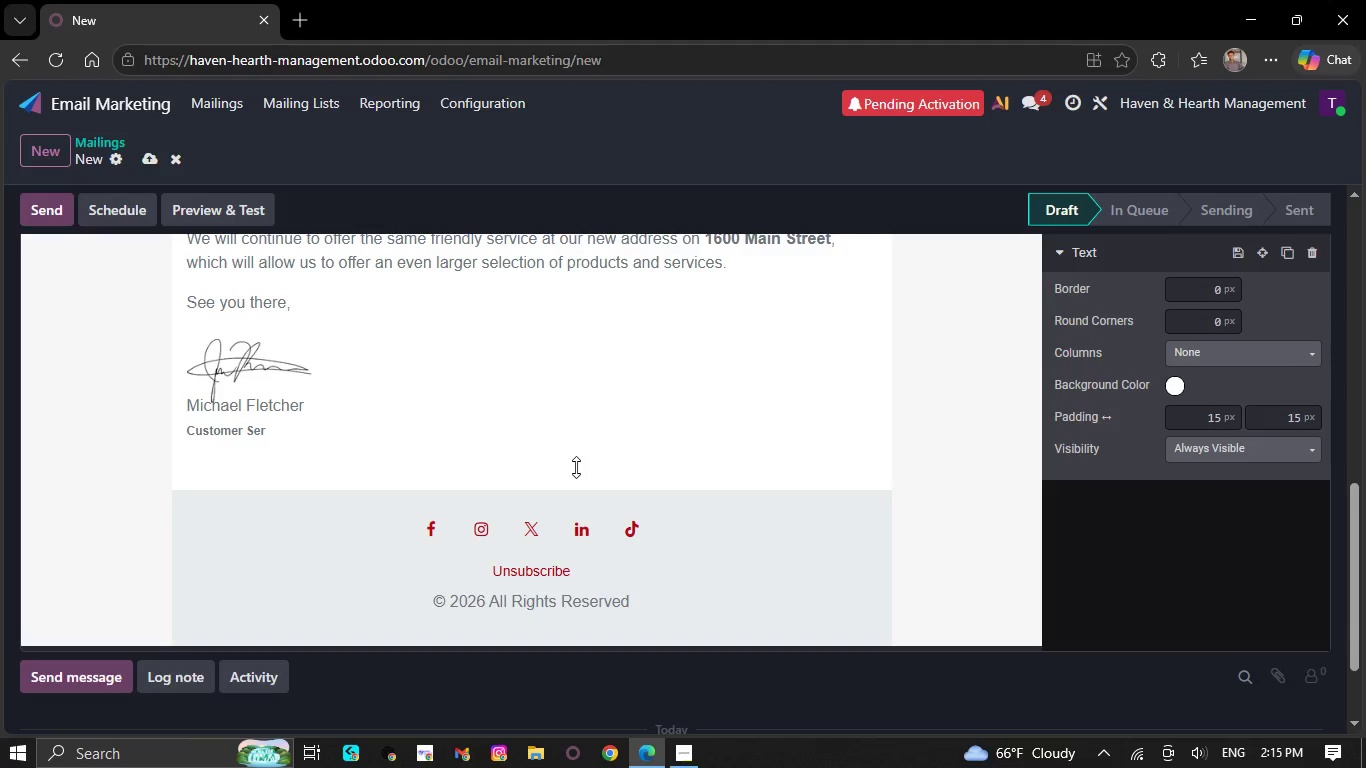 
key(Backspace)
 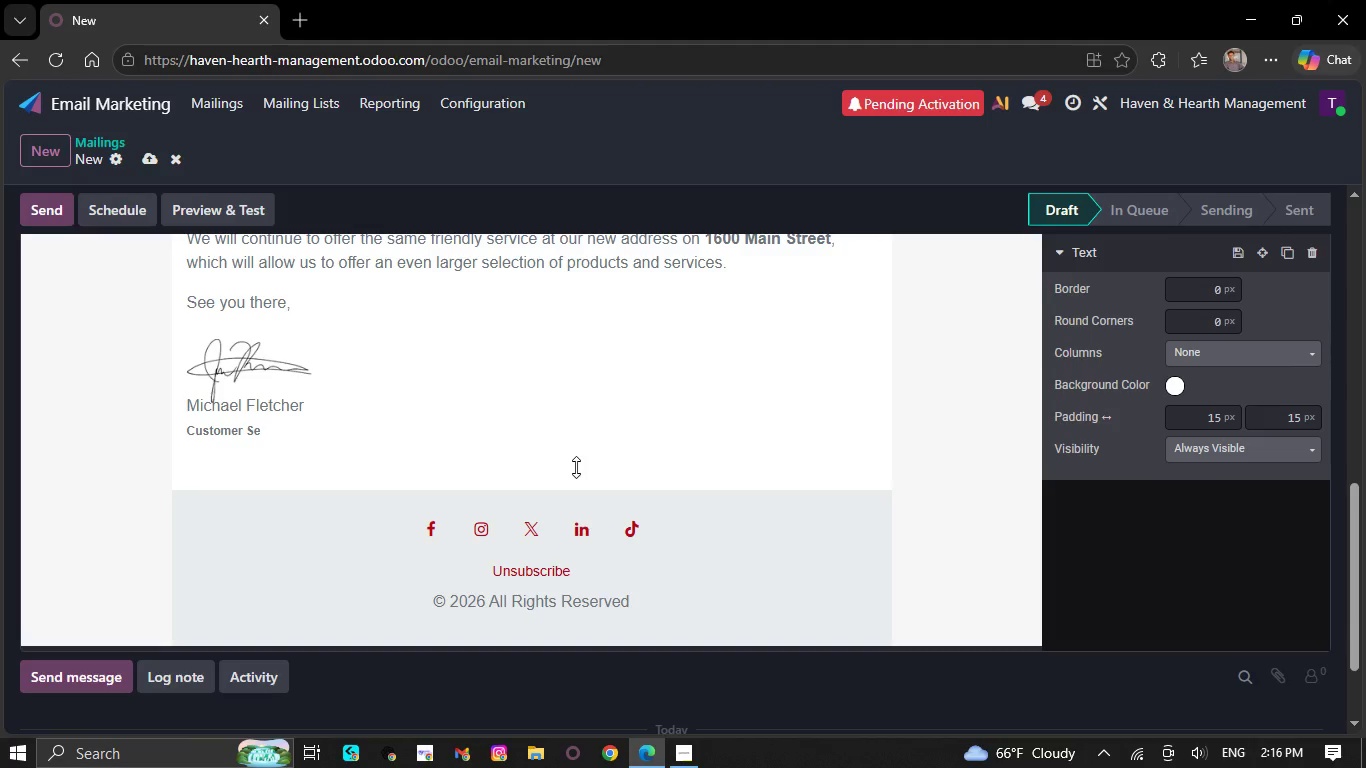 
key(Backspace)
 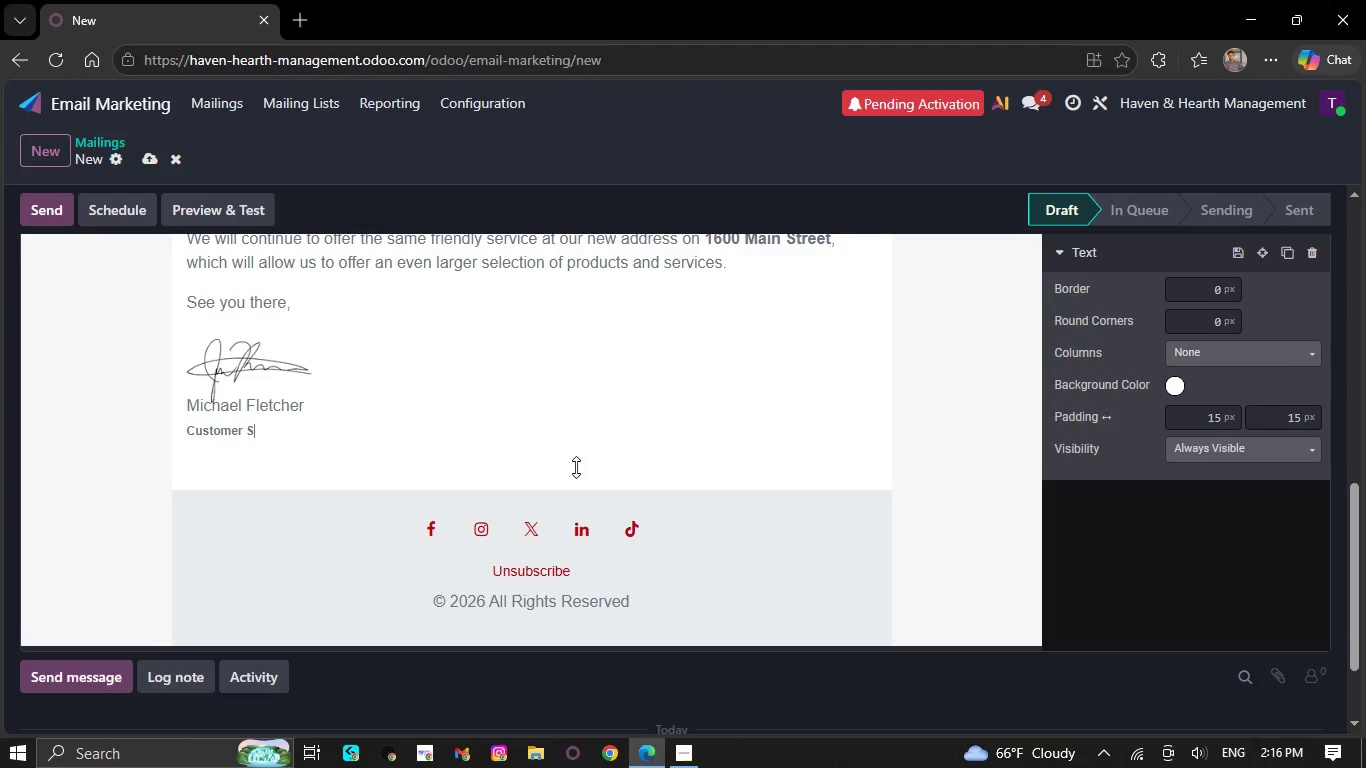 
key(Backspace)
 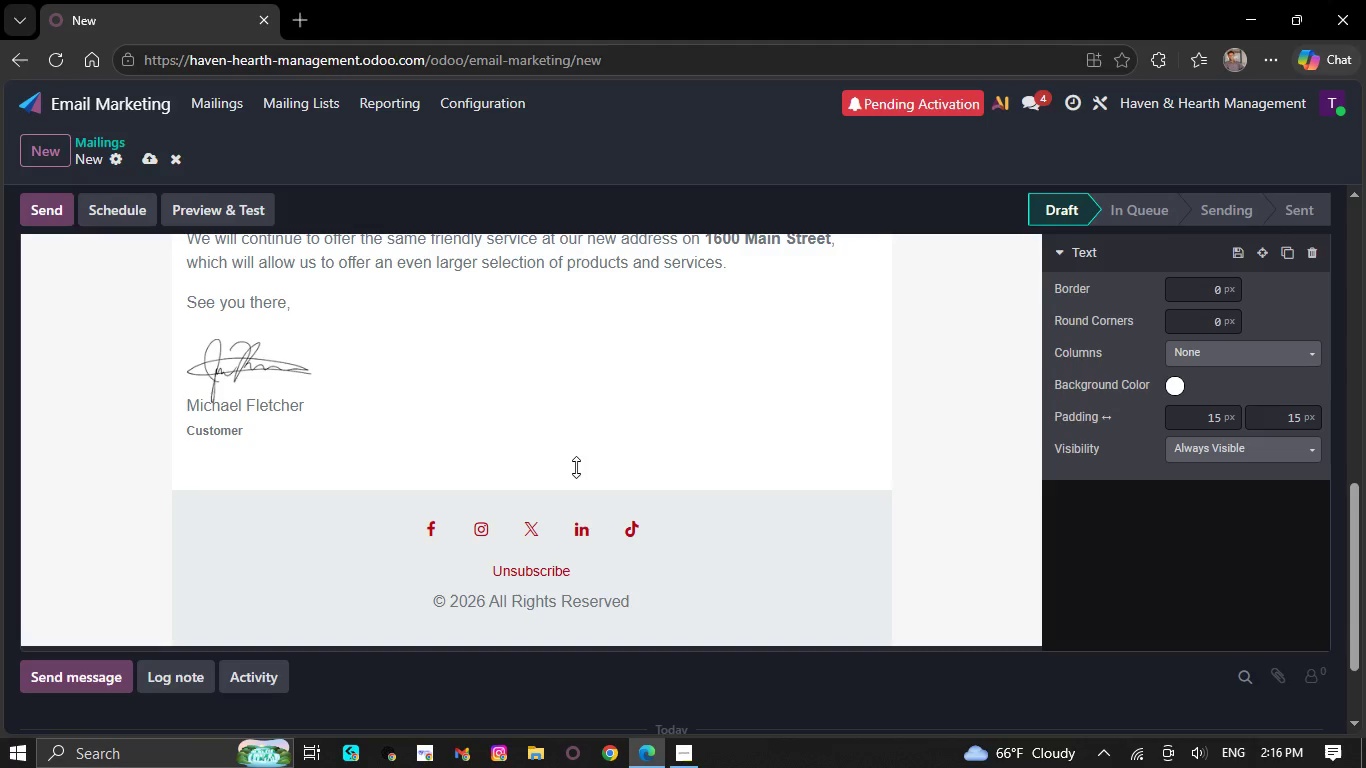 
key(Backspace)
 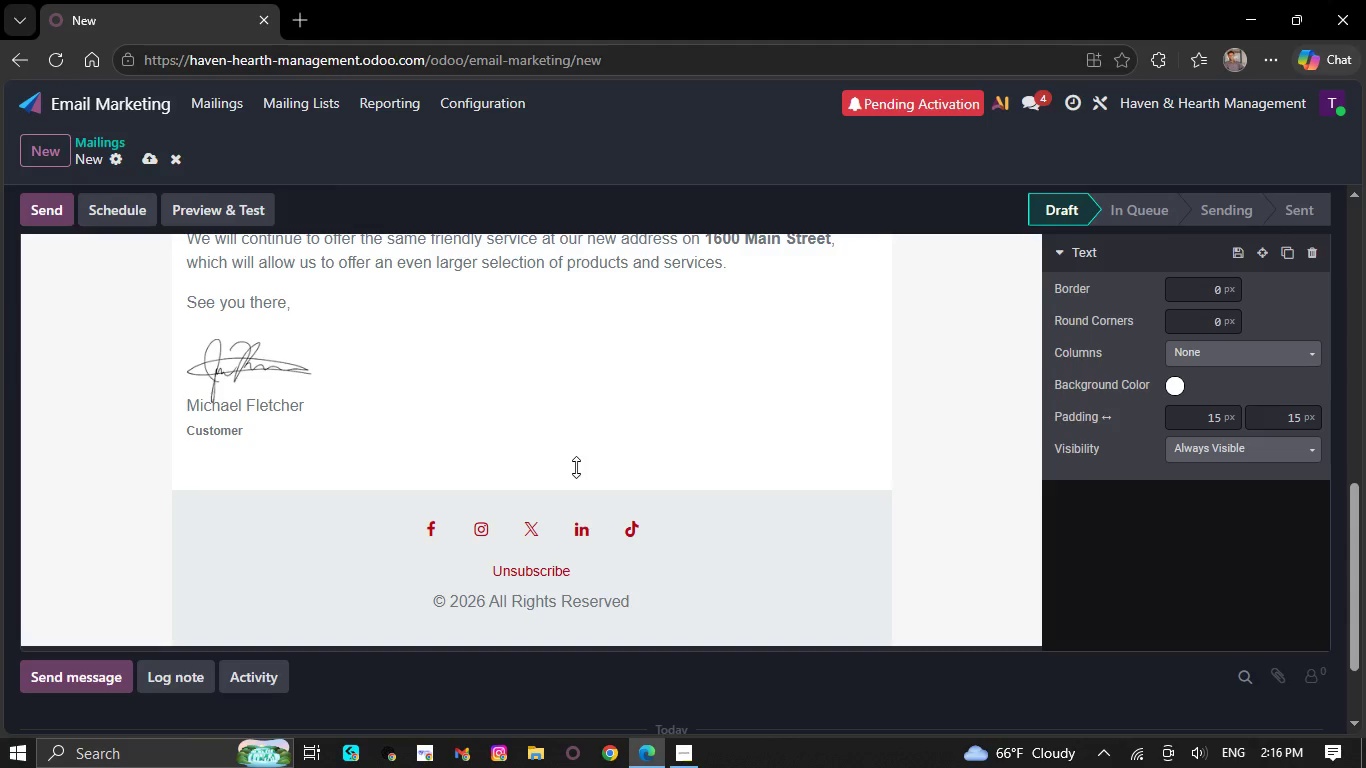 
key(Backspace)
 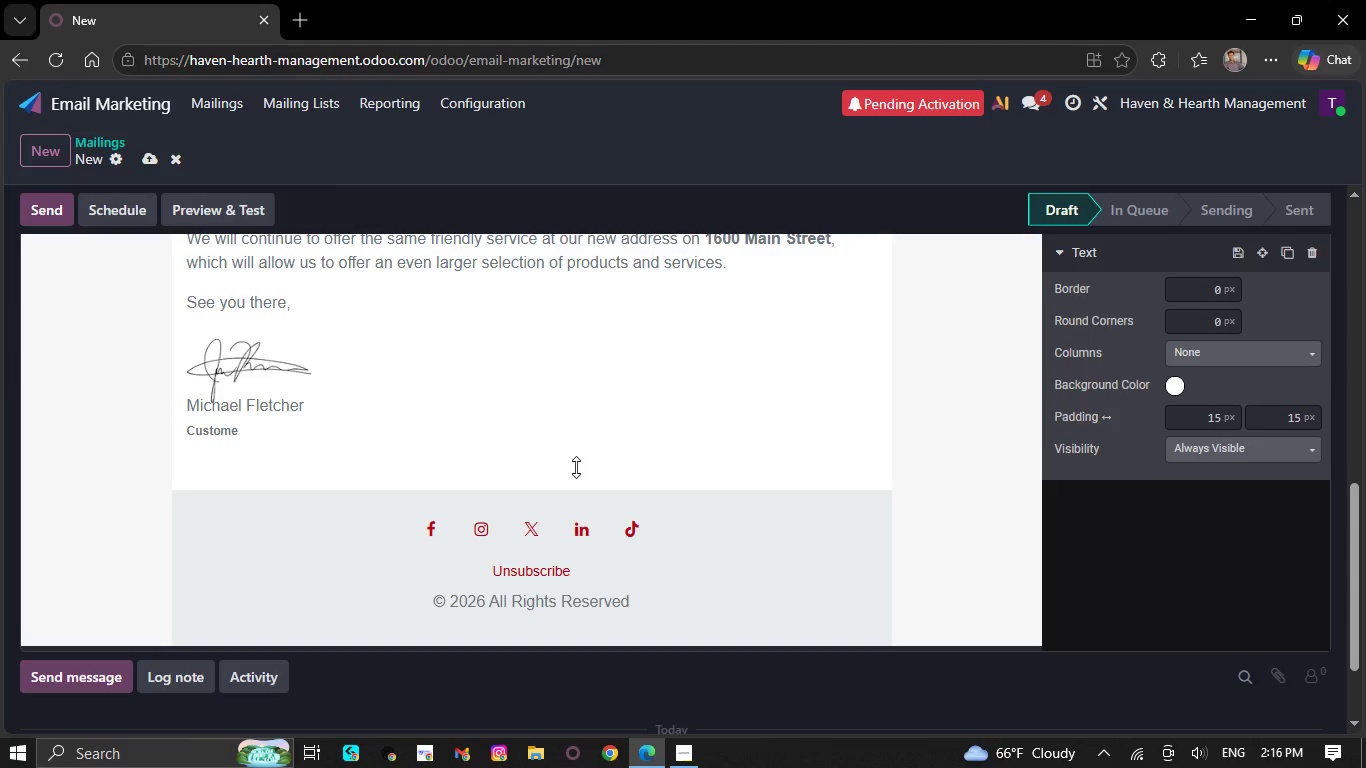 
key(Backspace)
 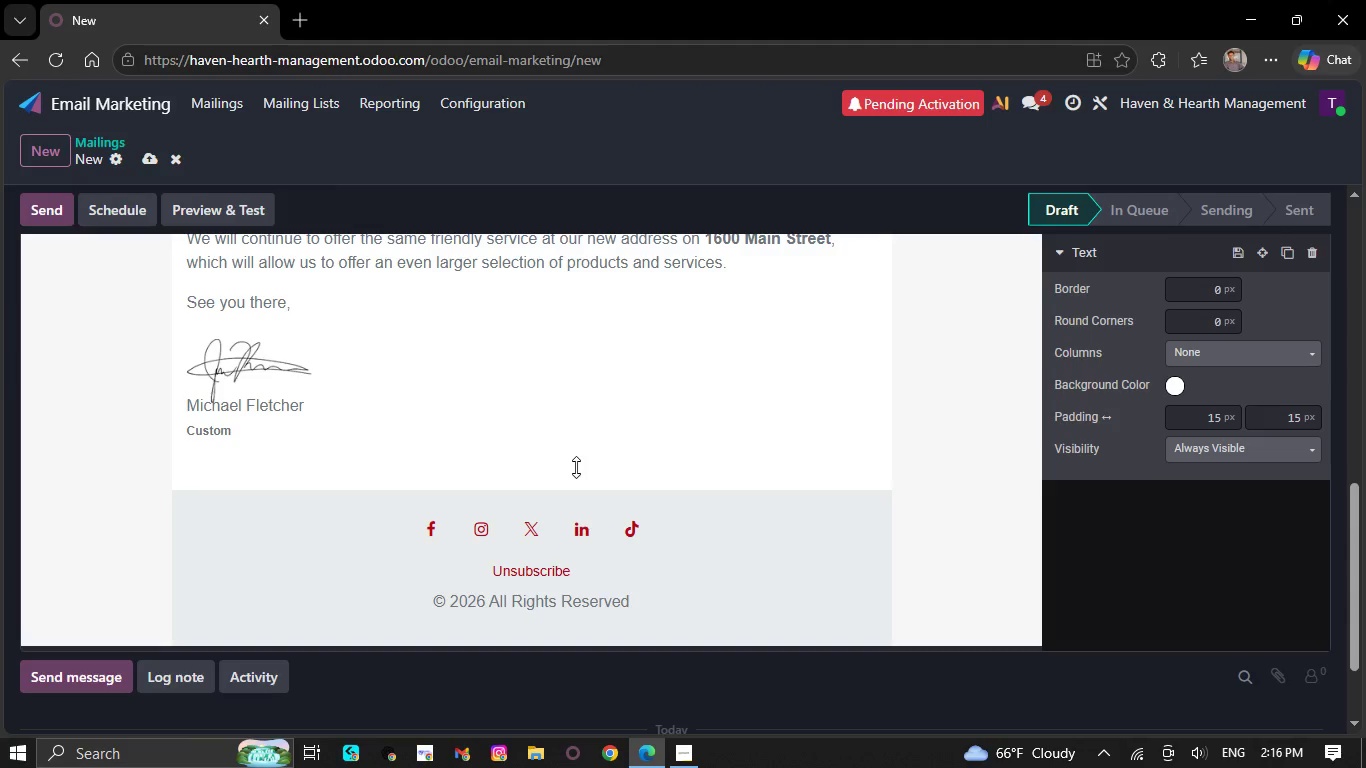 
key(Backspace)
 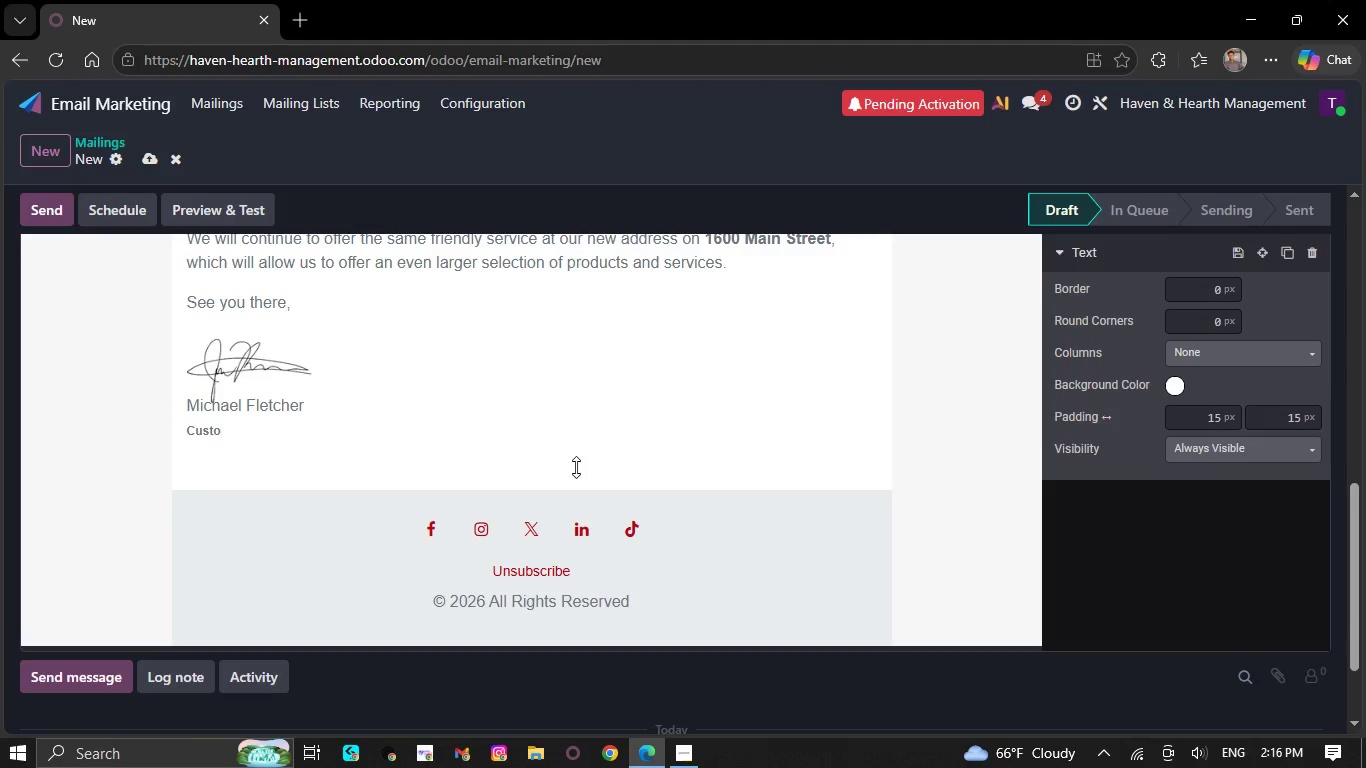 
key(Backspace)
 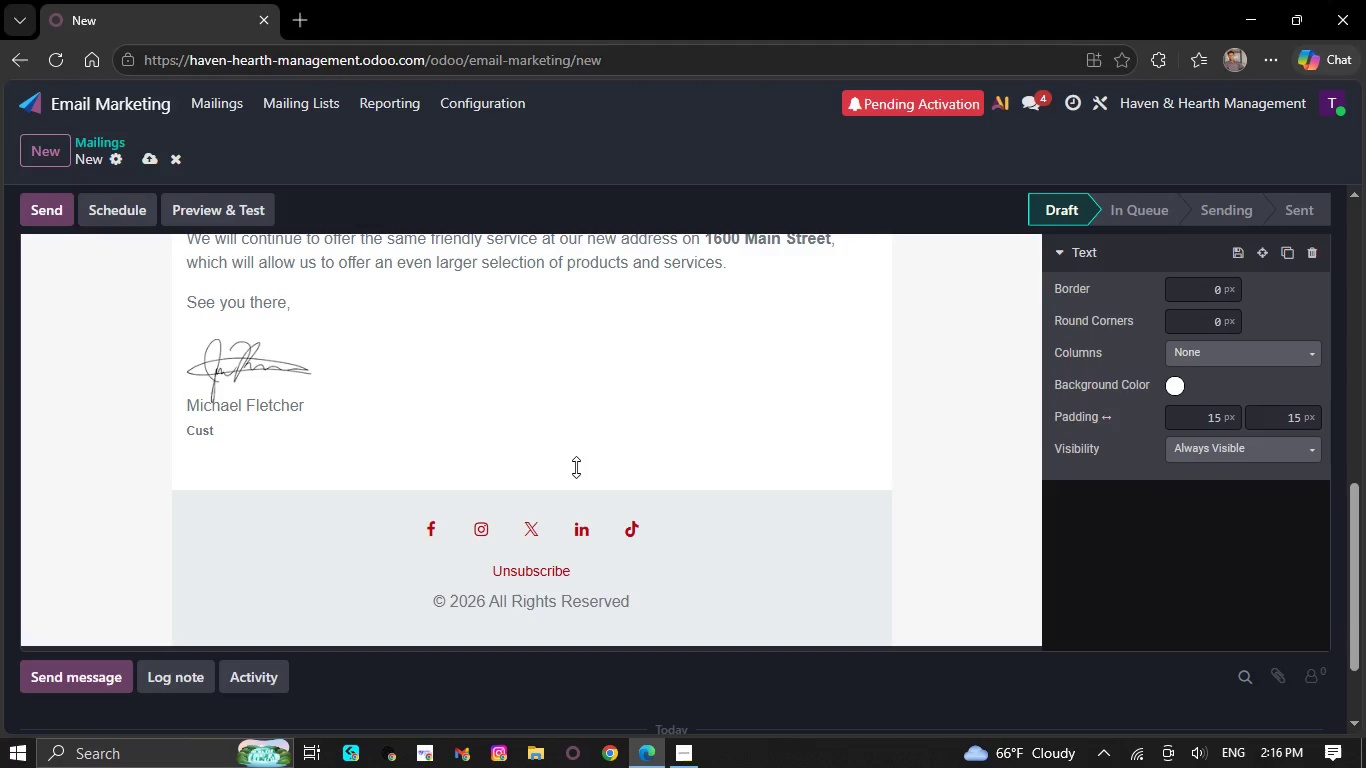 
key(Backspace)
 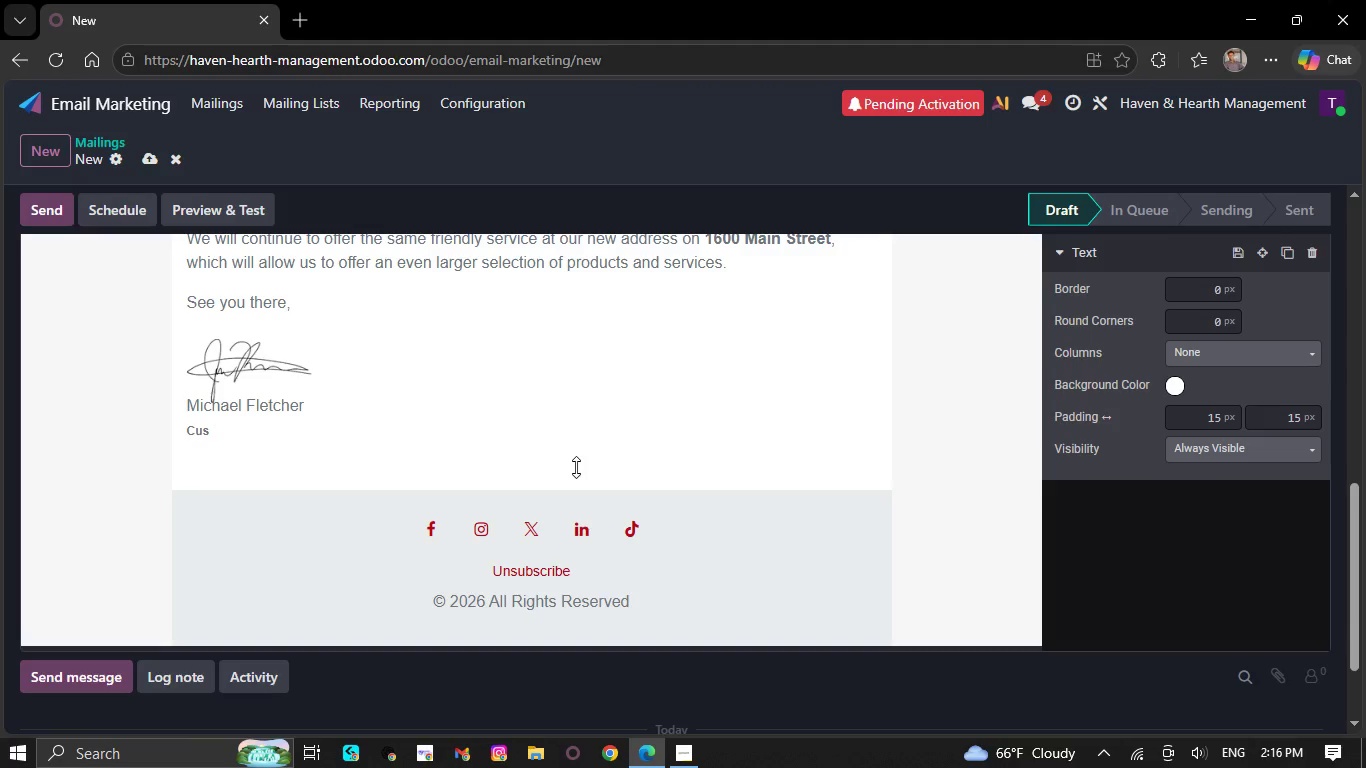 
key(Backspace)
 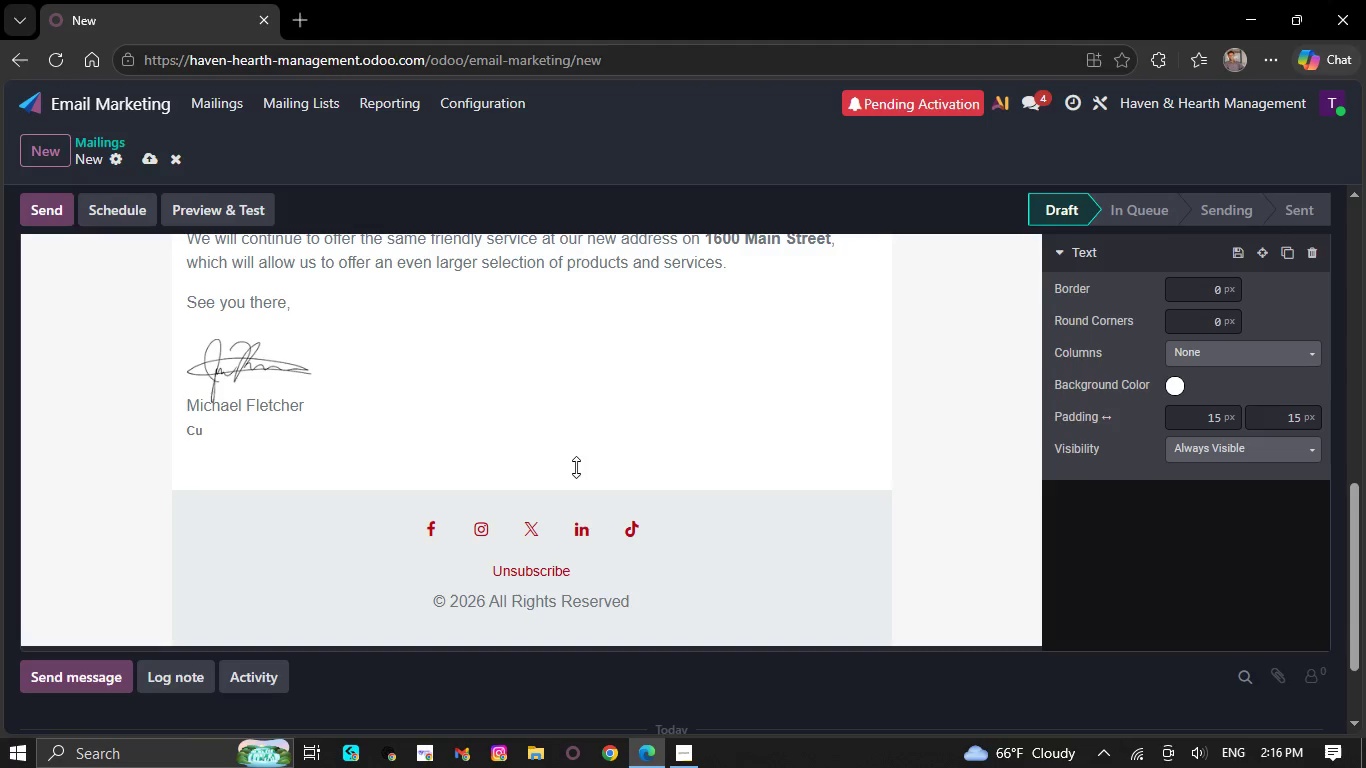 
key(Backspace)
 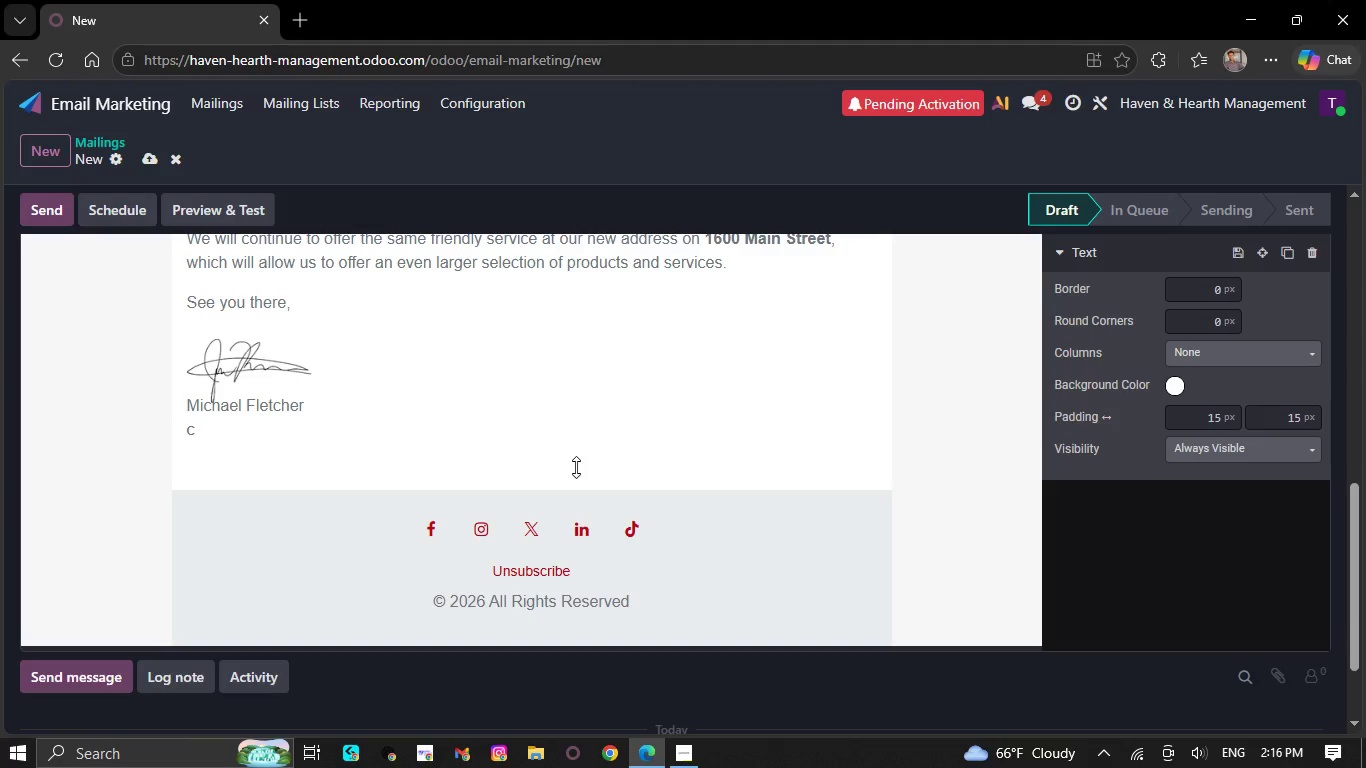 
key(Backspace)
 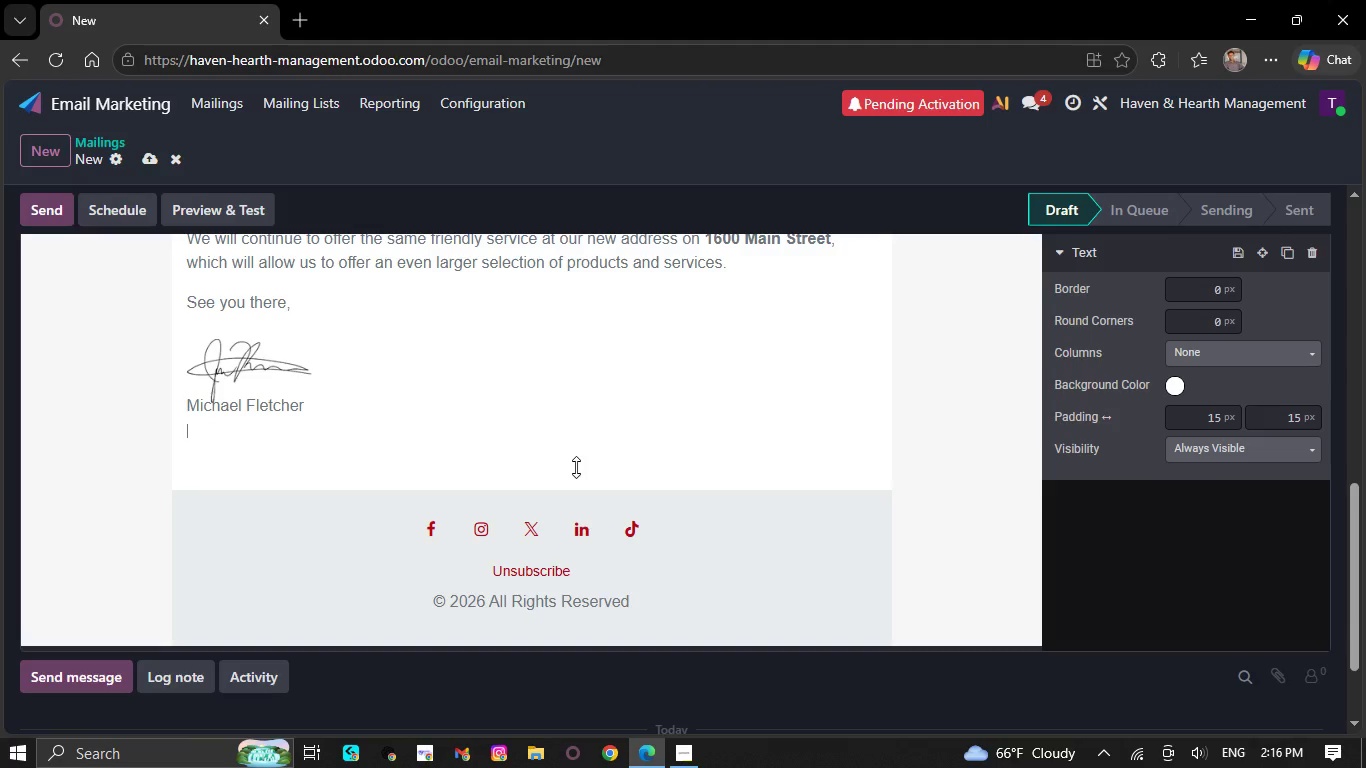 
key(Backspace)
 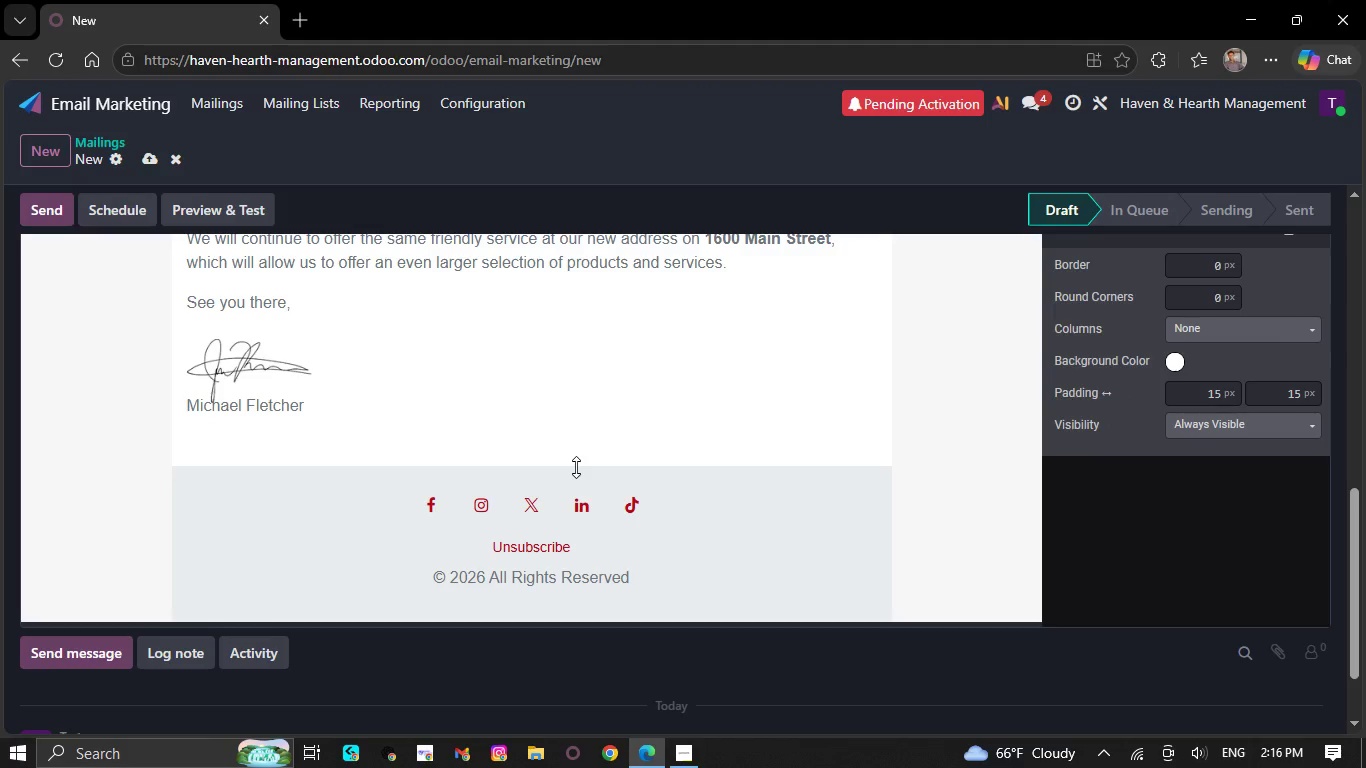 
key(Backspace)
 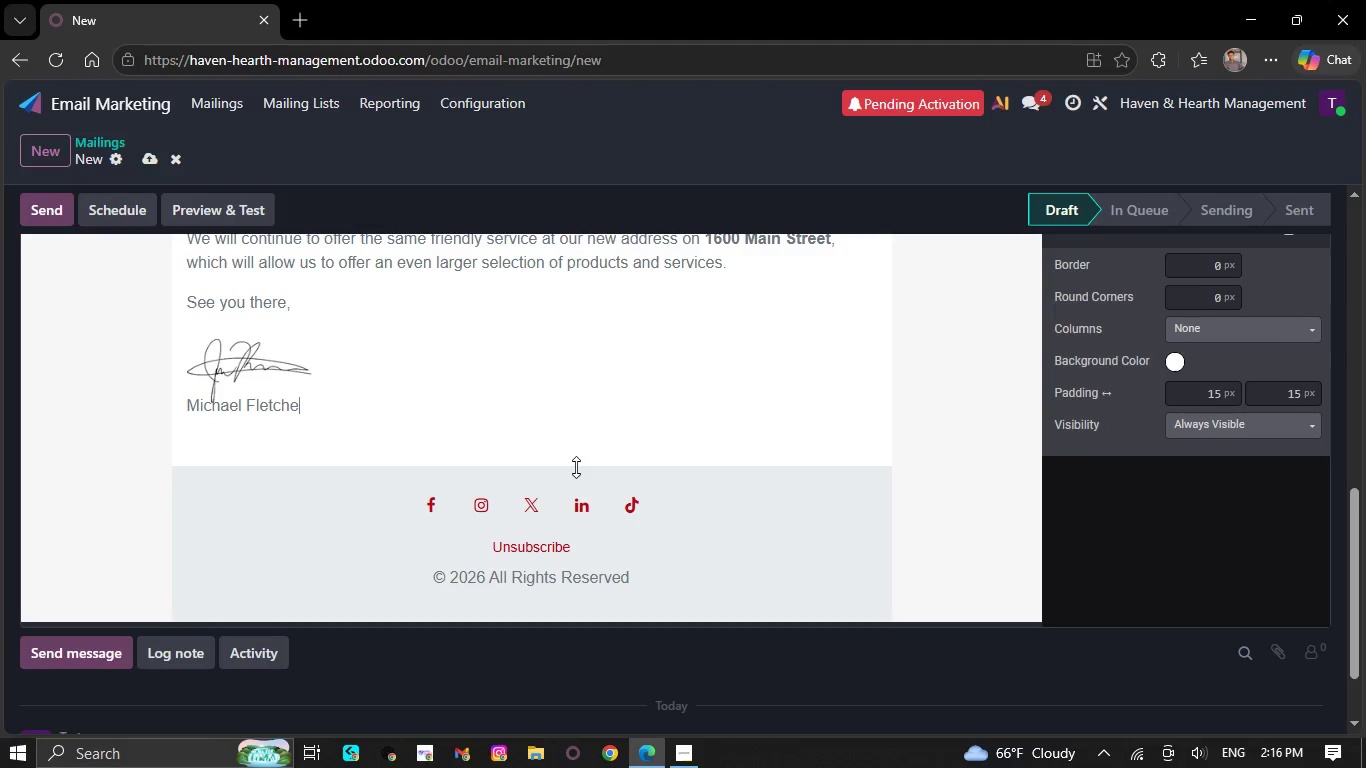 
key(Backspace)
 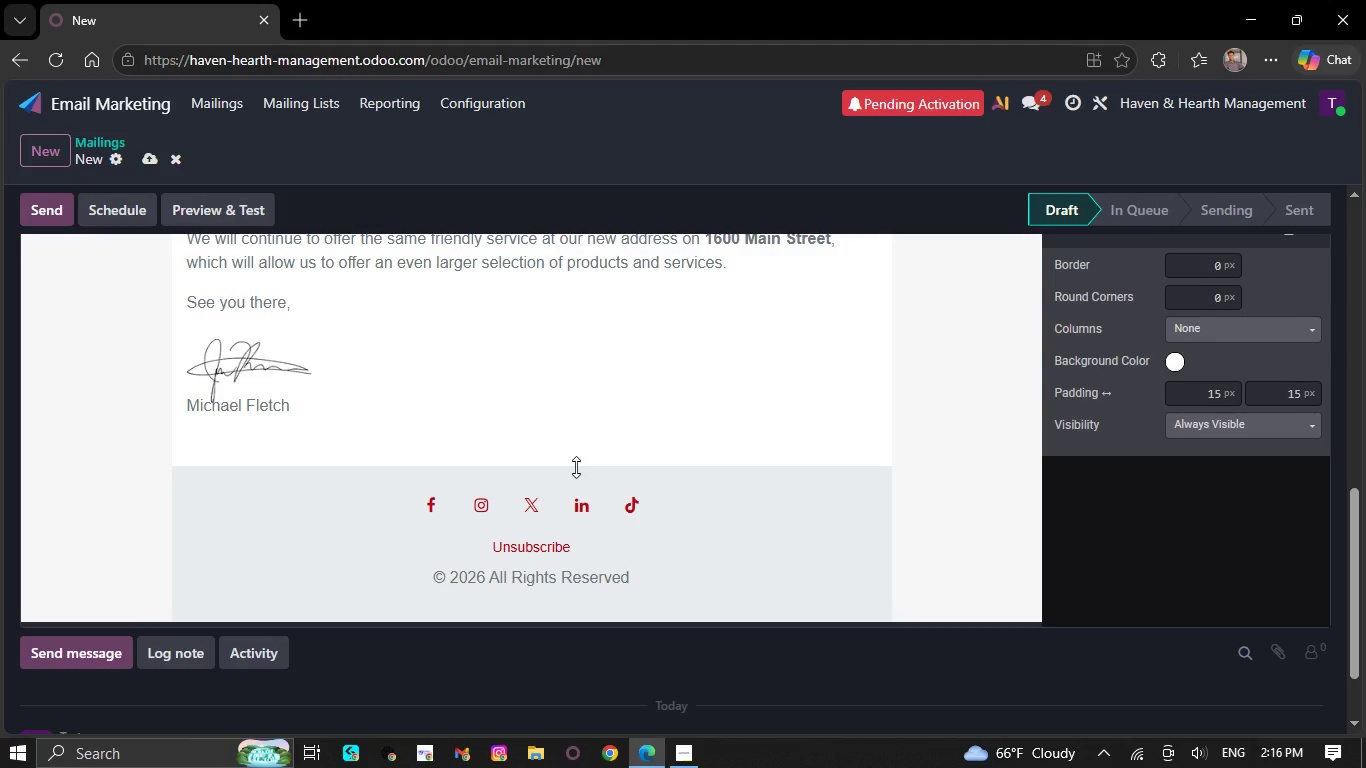 
key(Backspace)
 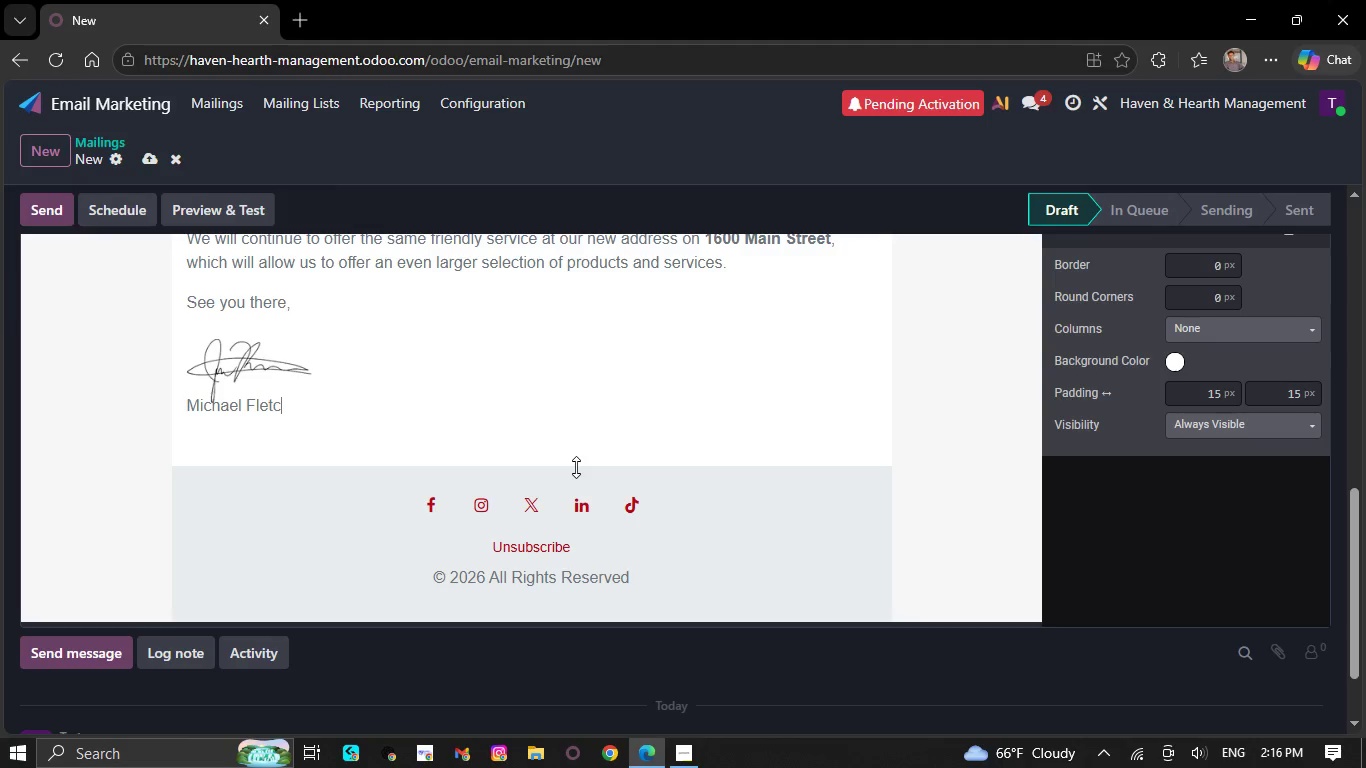 
key(Backspace)
 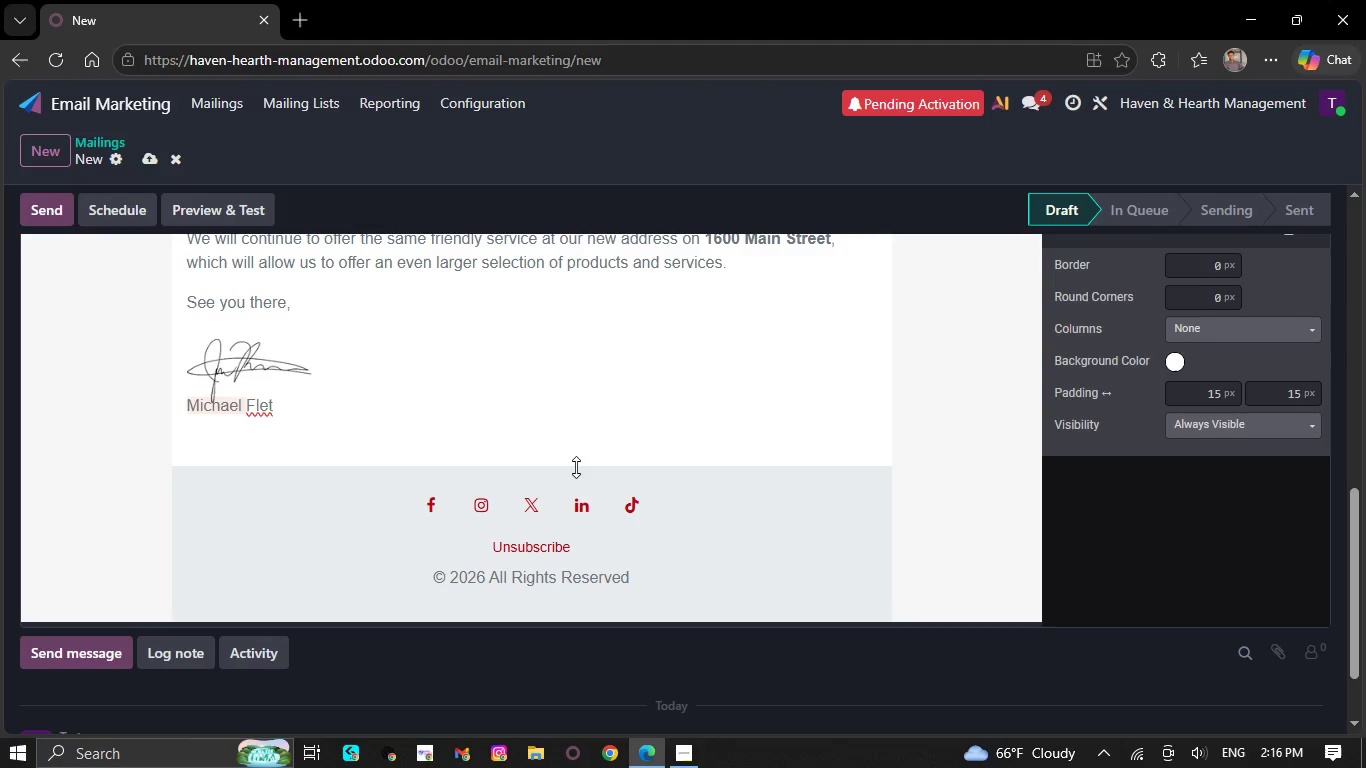 
key(Backspace)
 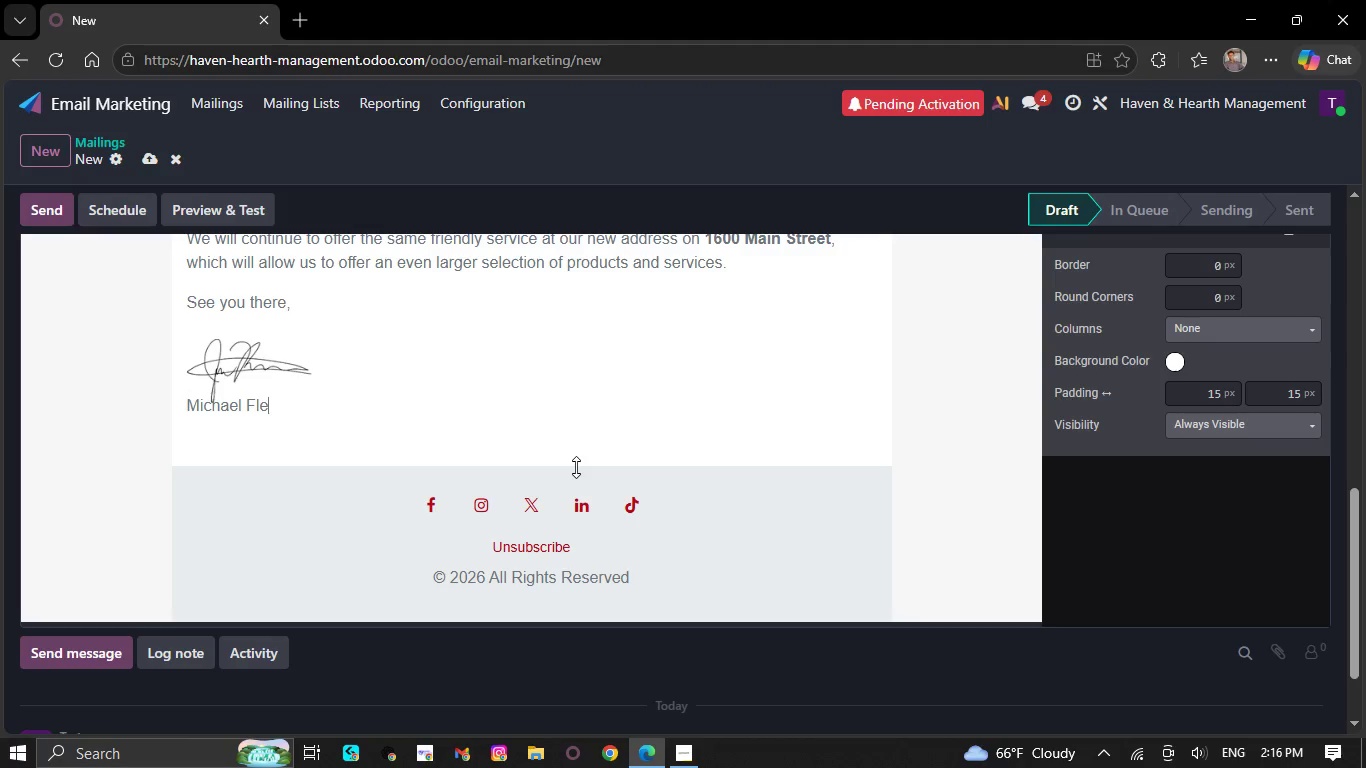 
key(Backspace)
 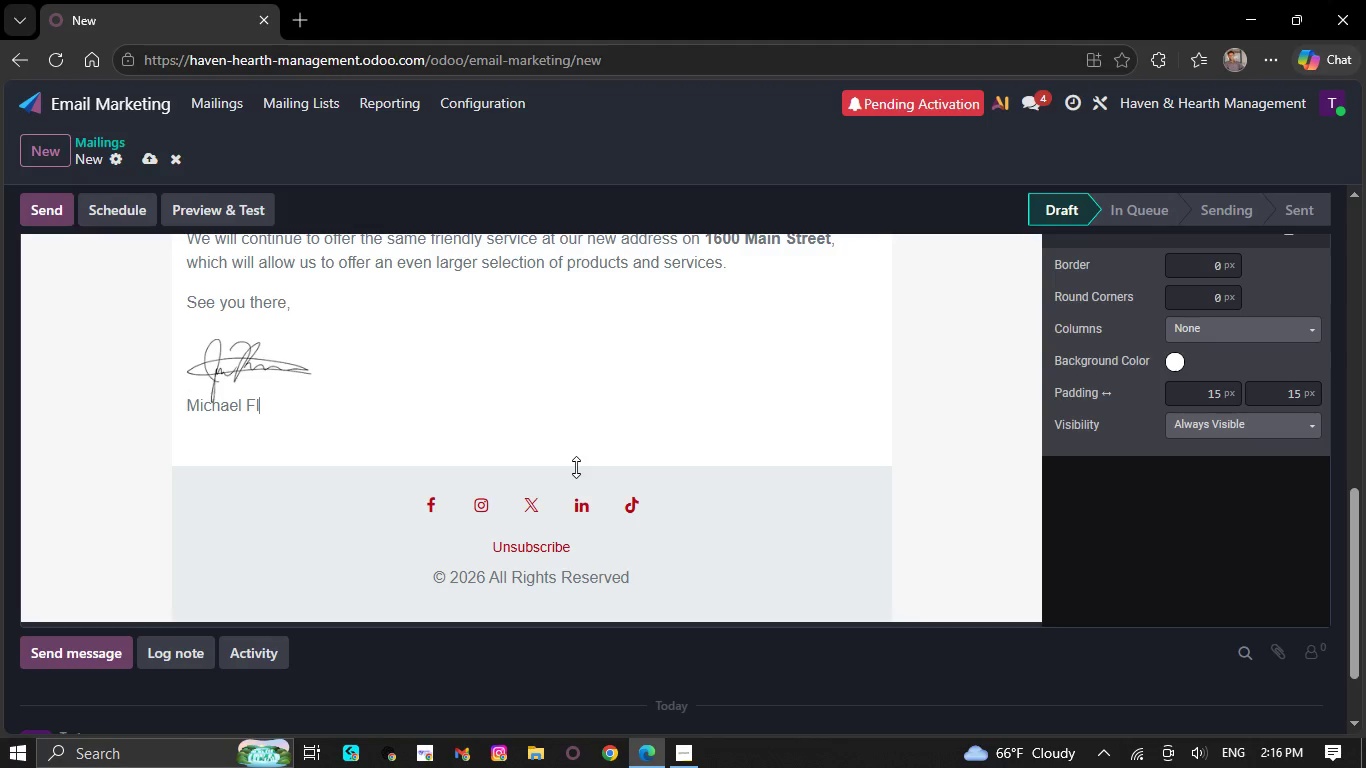 
key(Backspace)
 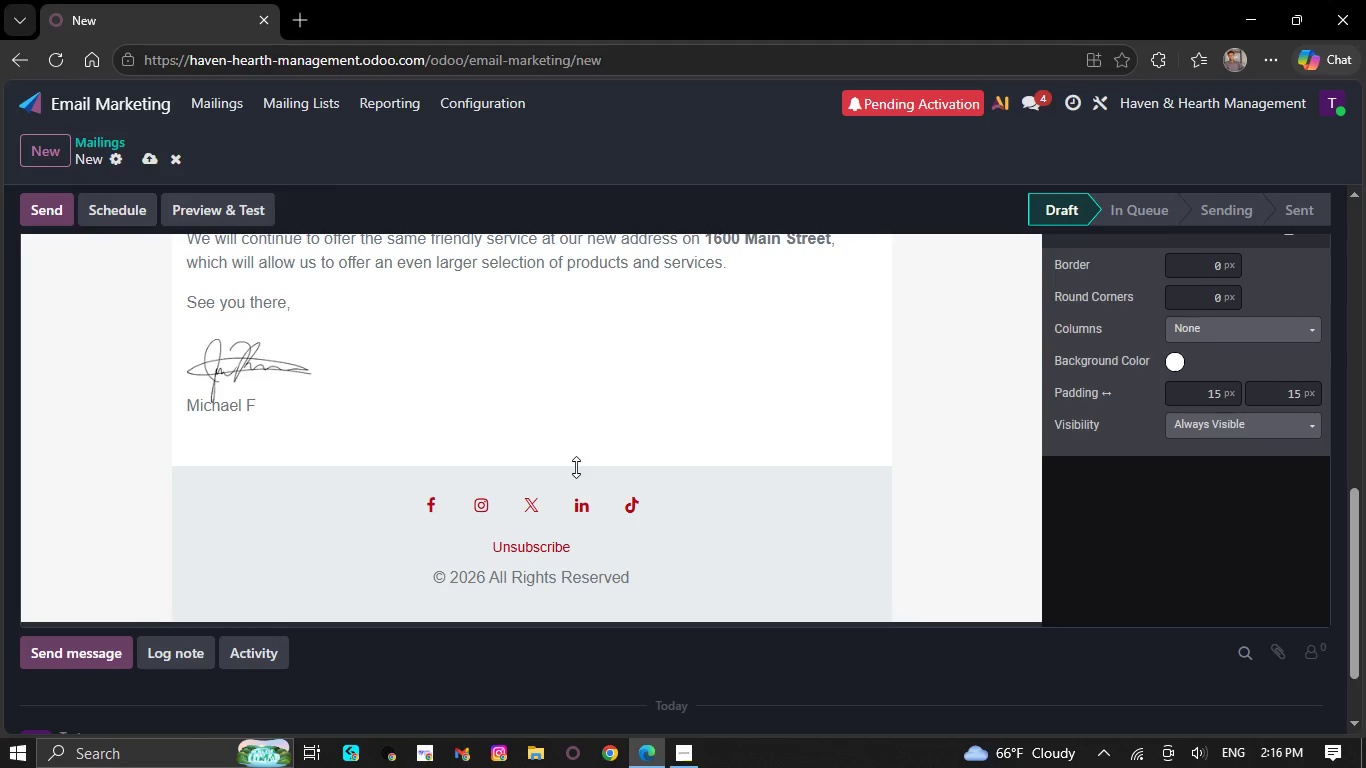 
key(Backspace)
 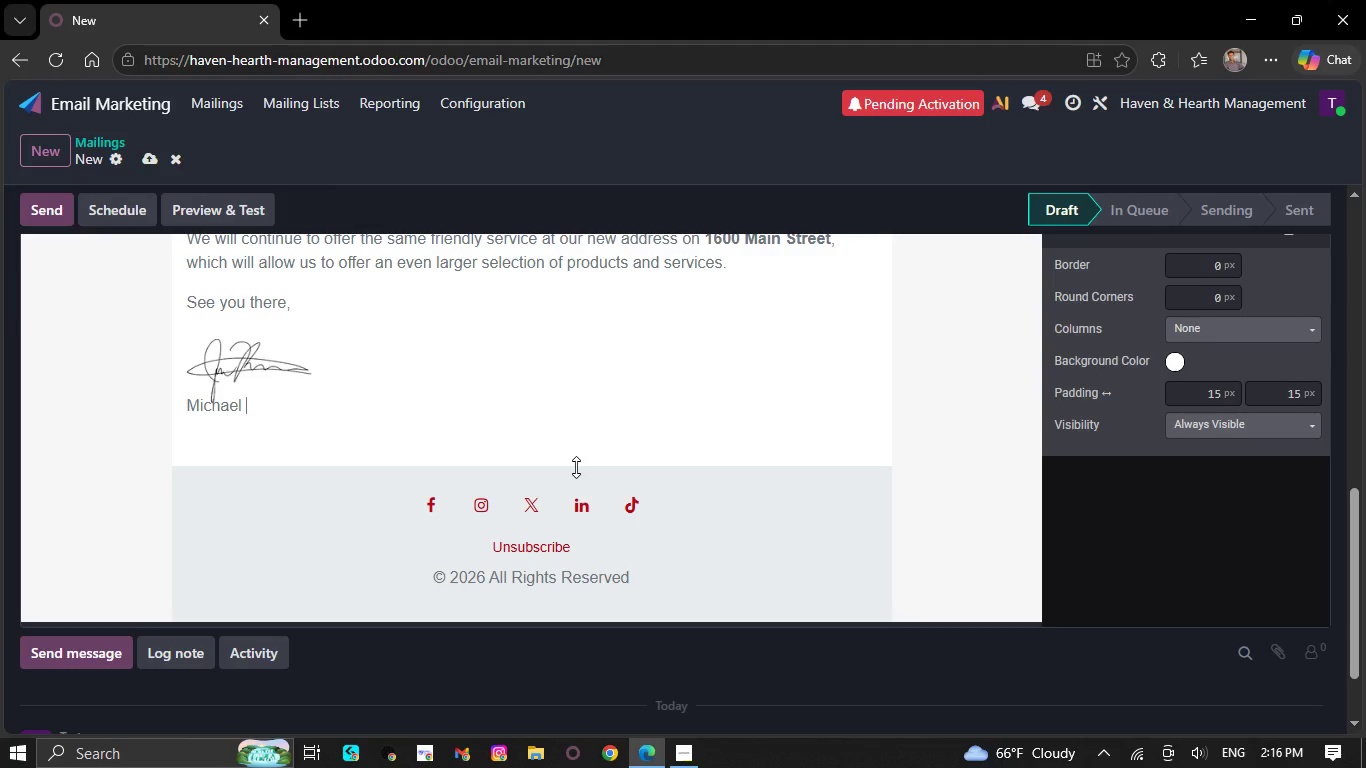 
key(Backspace)
 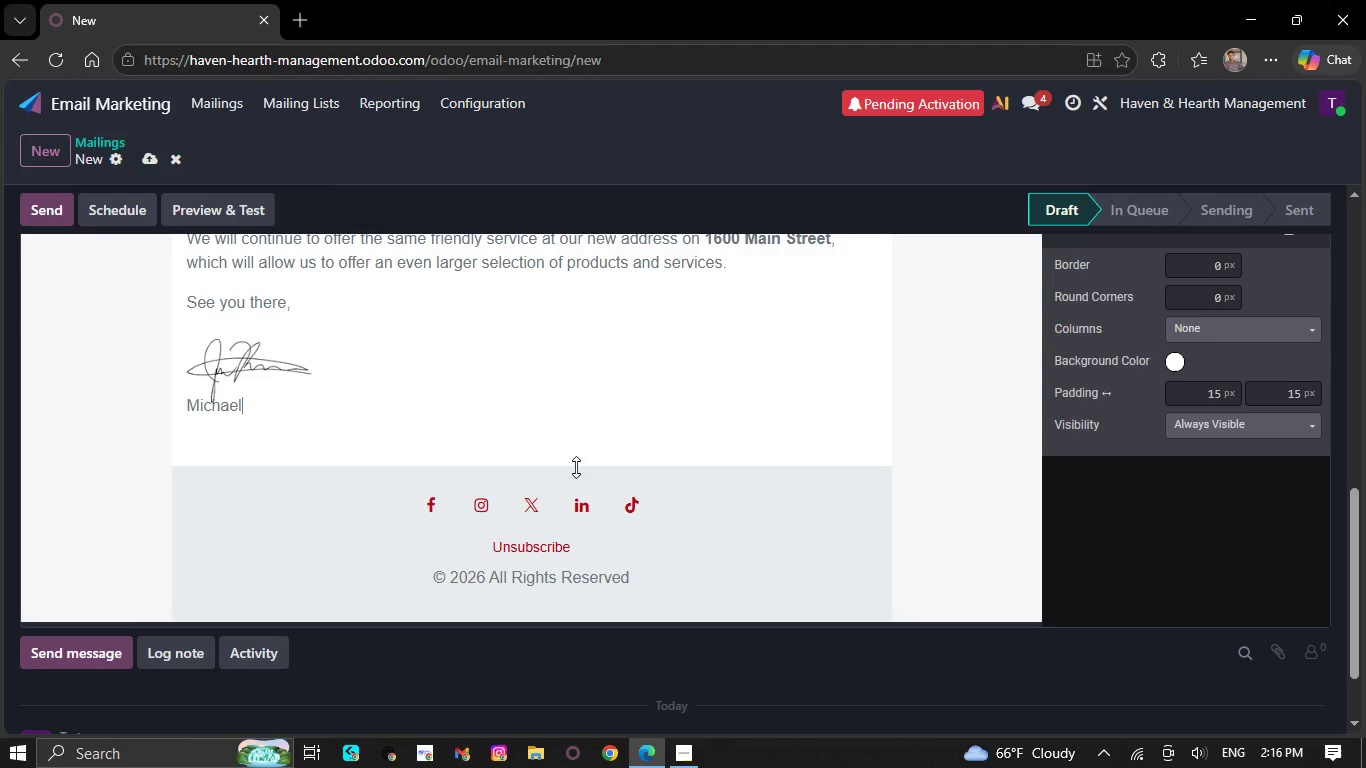 
key(Backspace)
 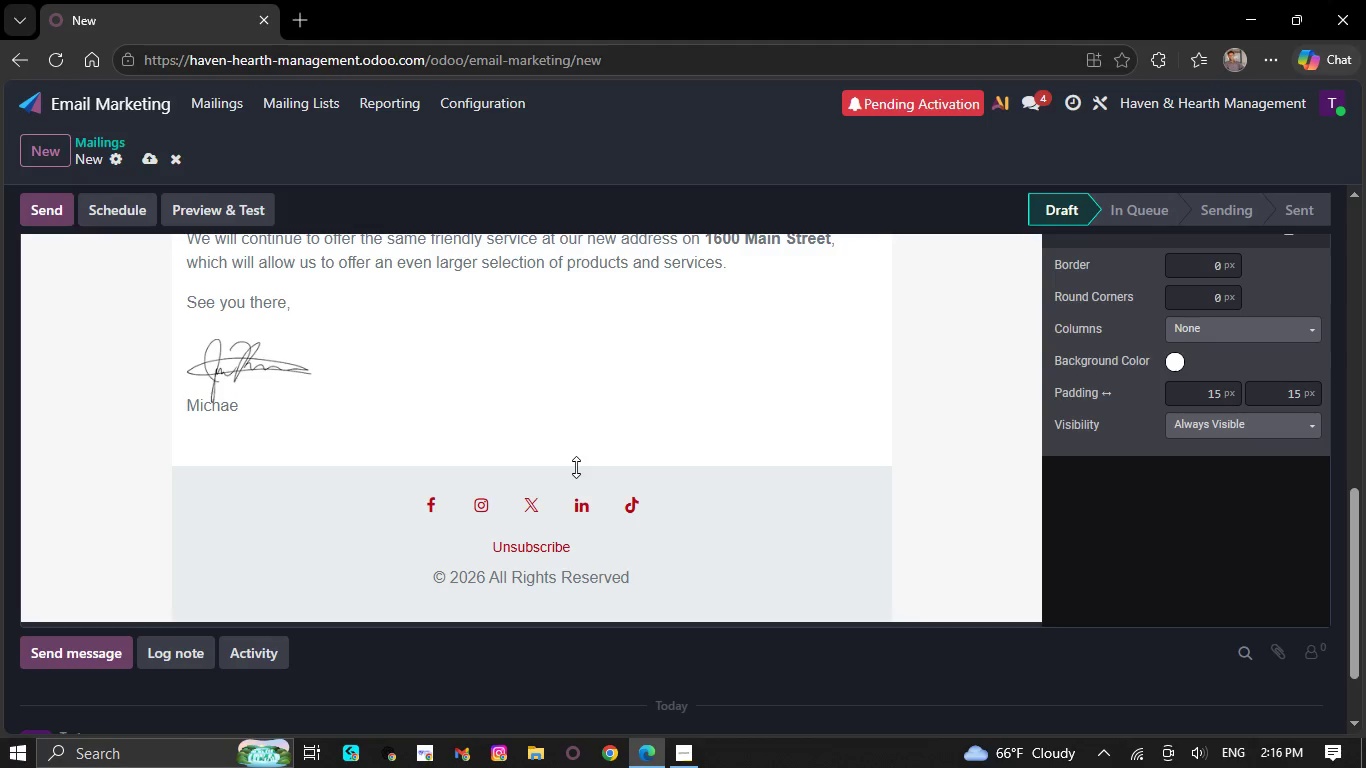 
key(Backspace)
 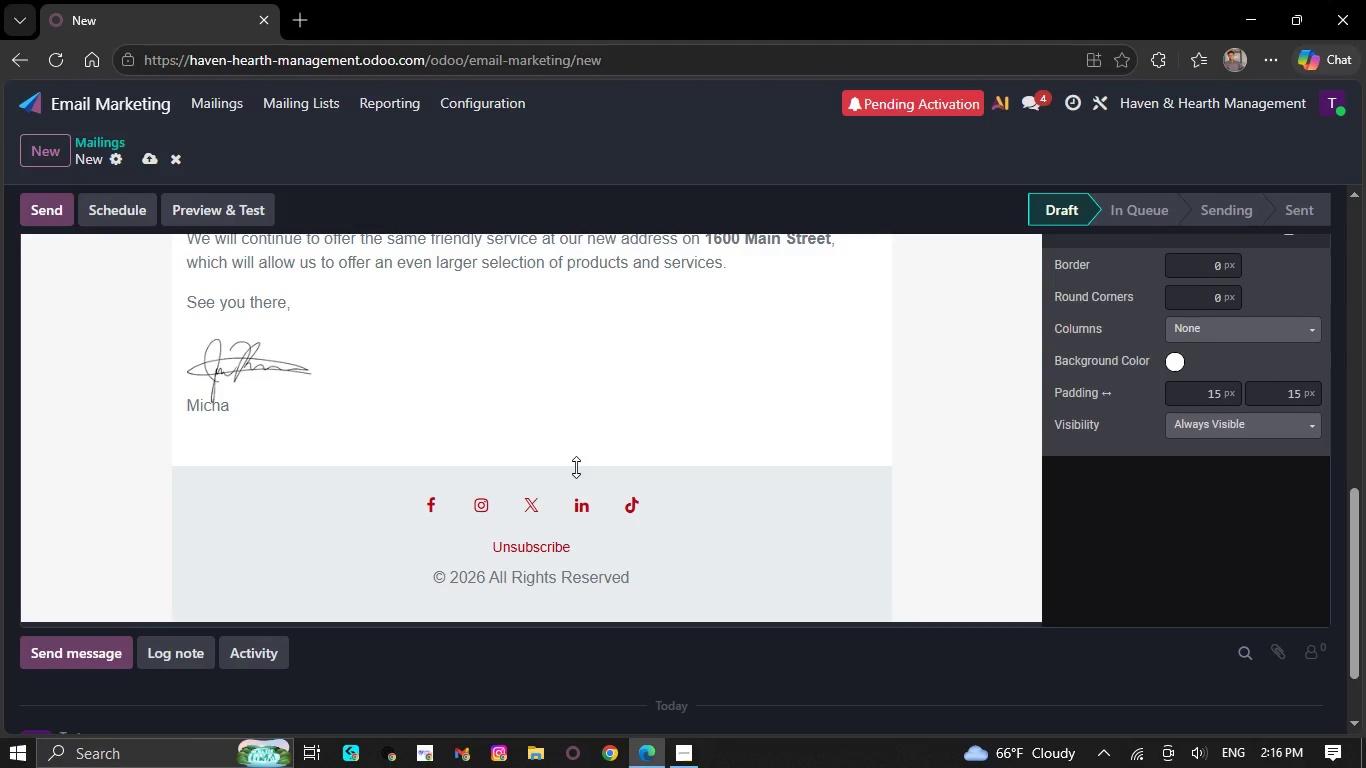 
key(Backspace)
 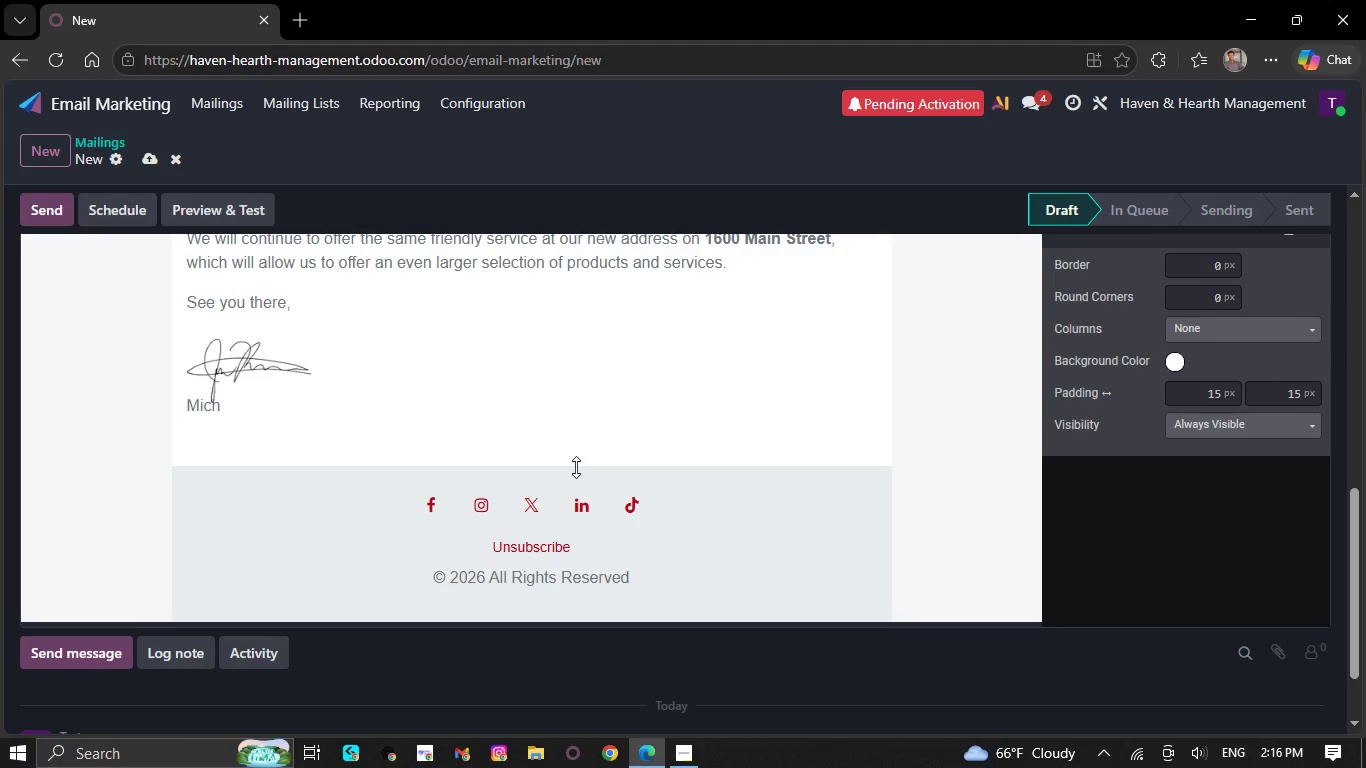 
key(Backspace)
 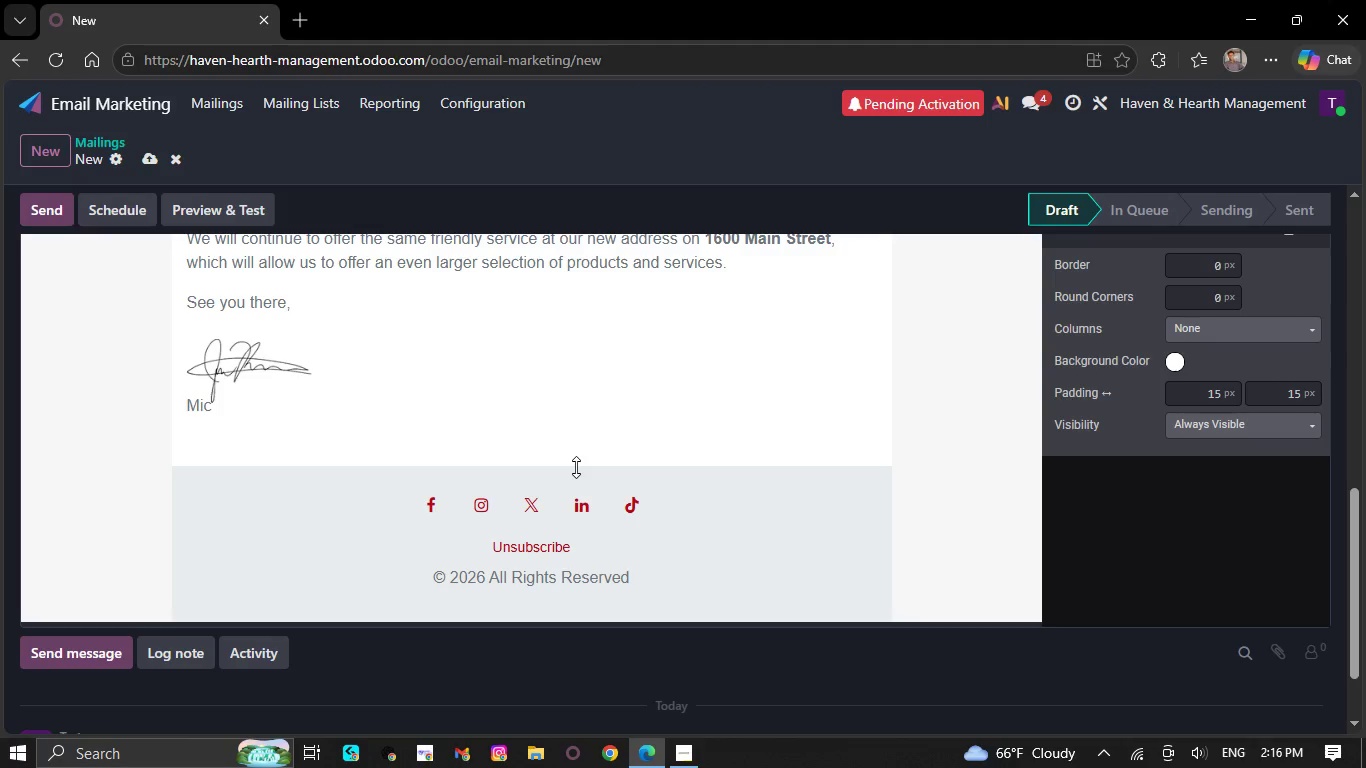 
key(Backspace)
 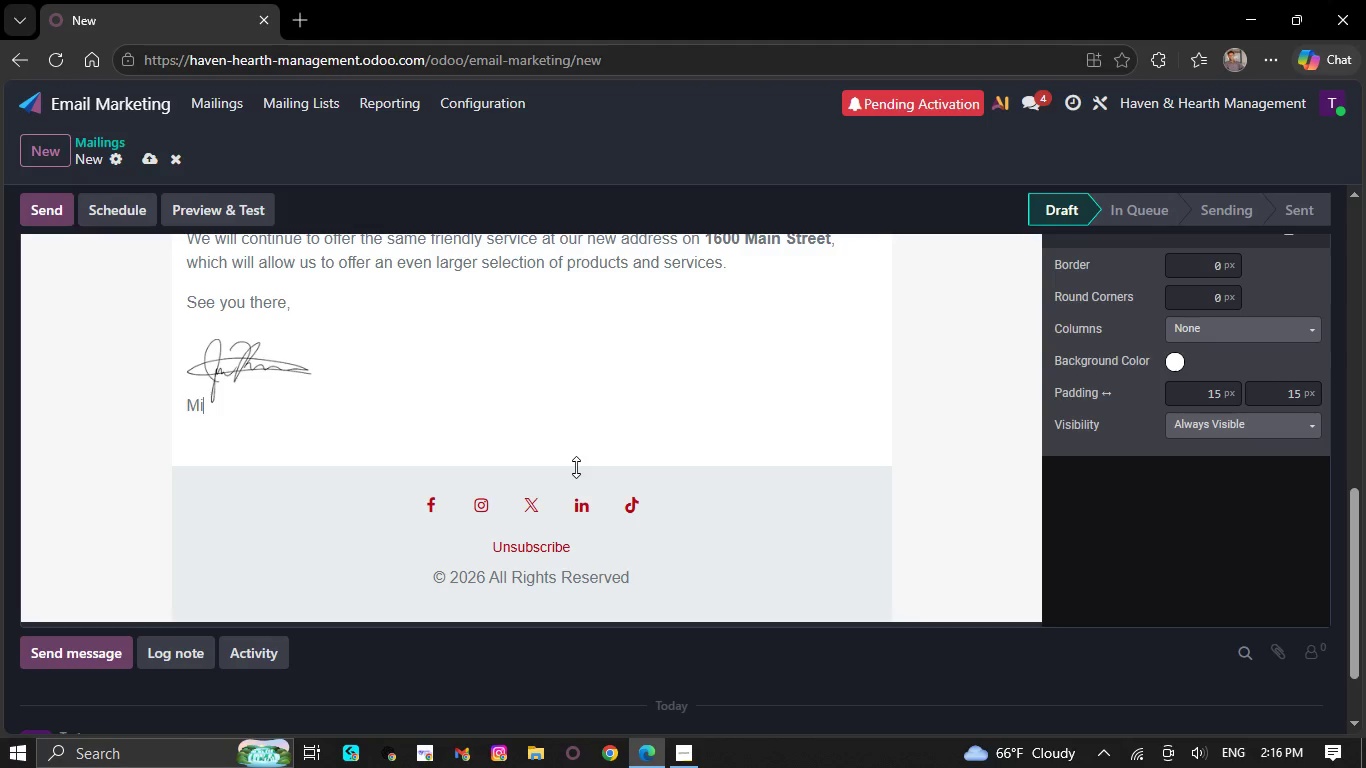 
key(Backspace)
 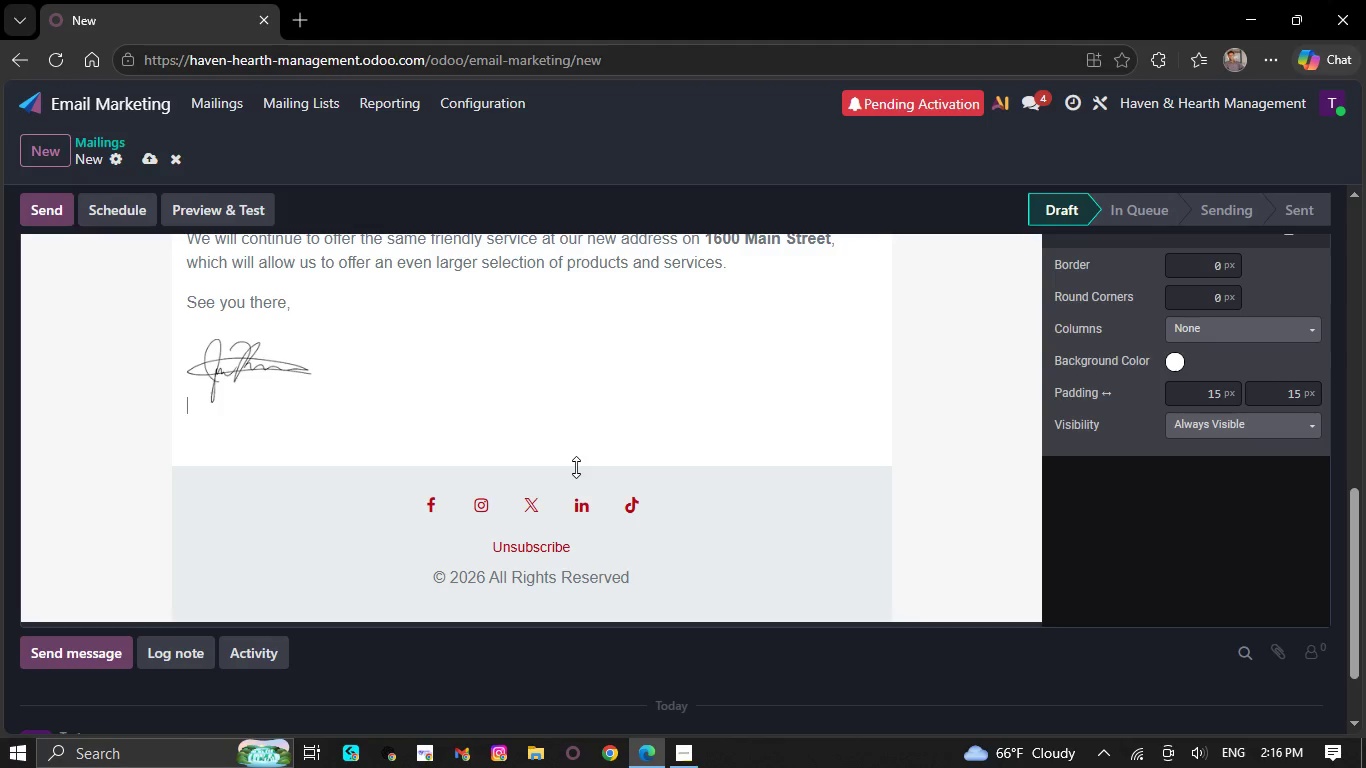 
key(Backspace)
 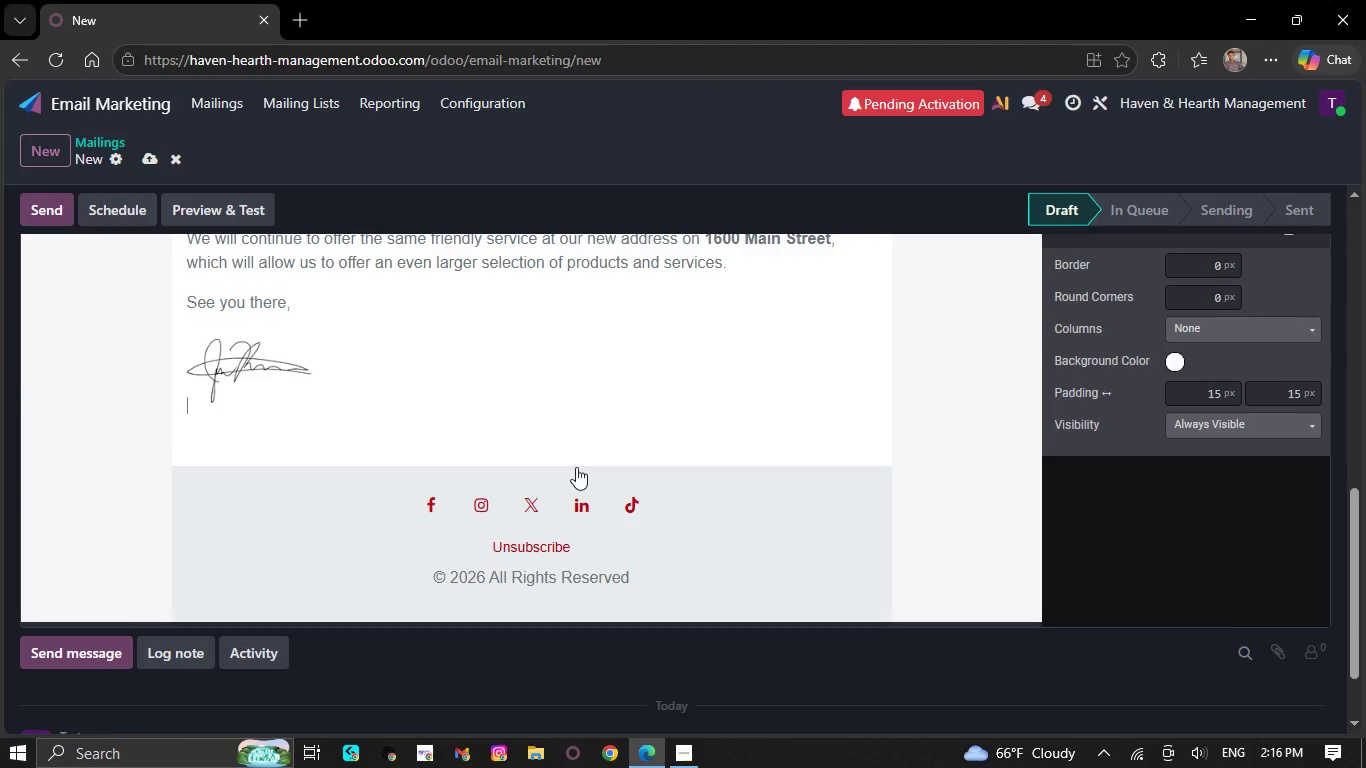 
key(Backspace)
 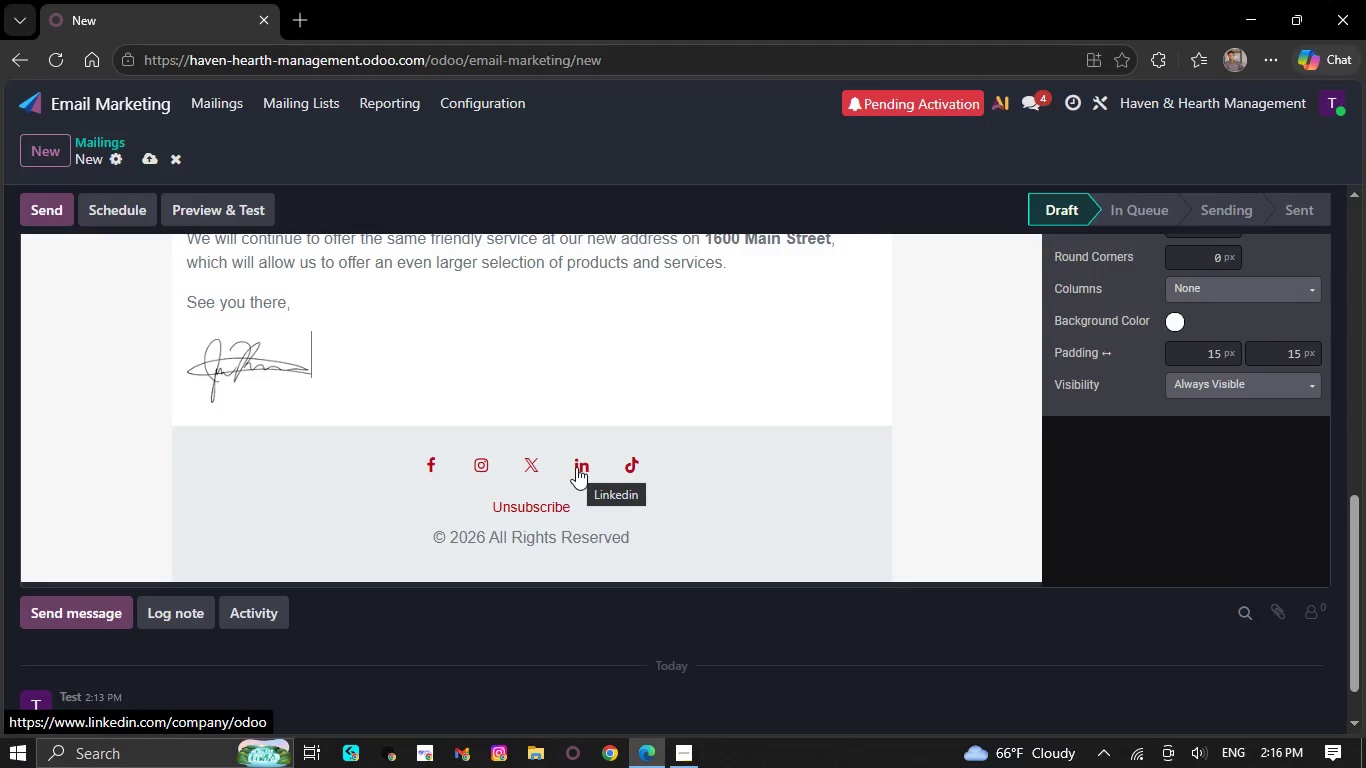 
key(Backspace)
 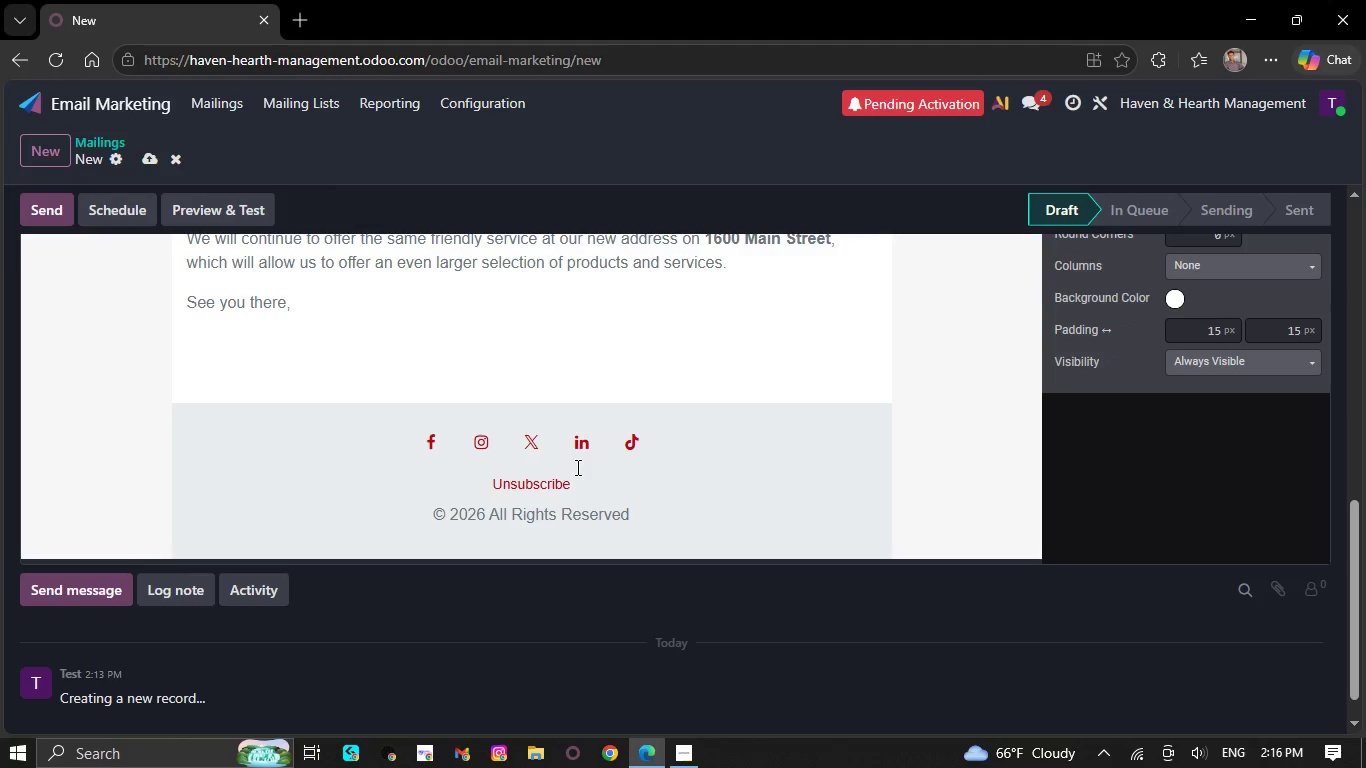 
key(Backspace)
 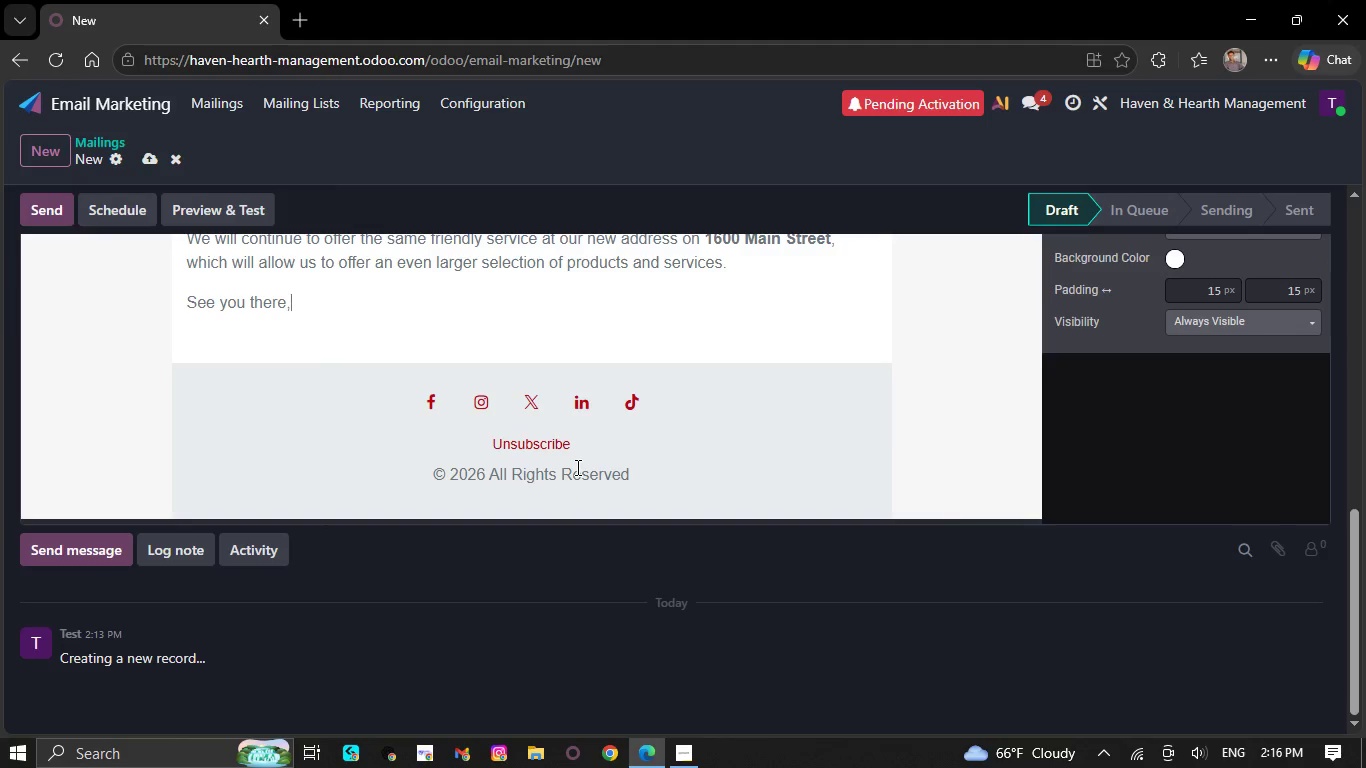 
key(Backspace)
 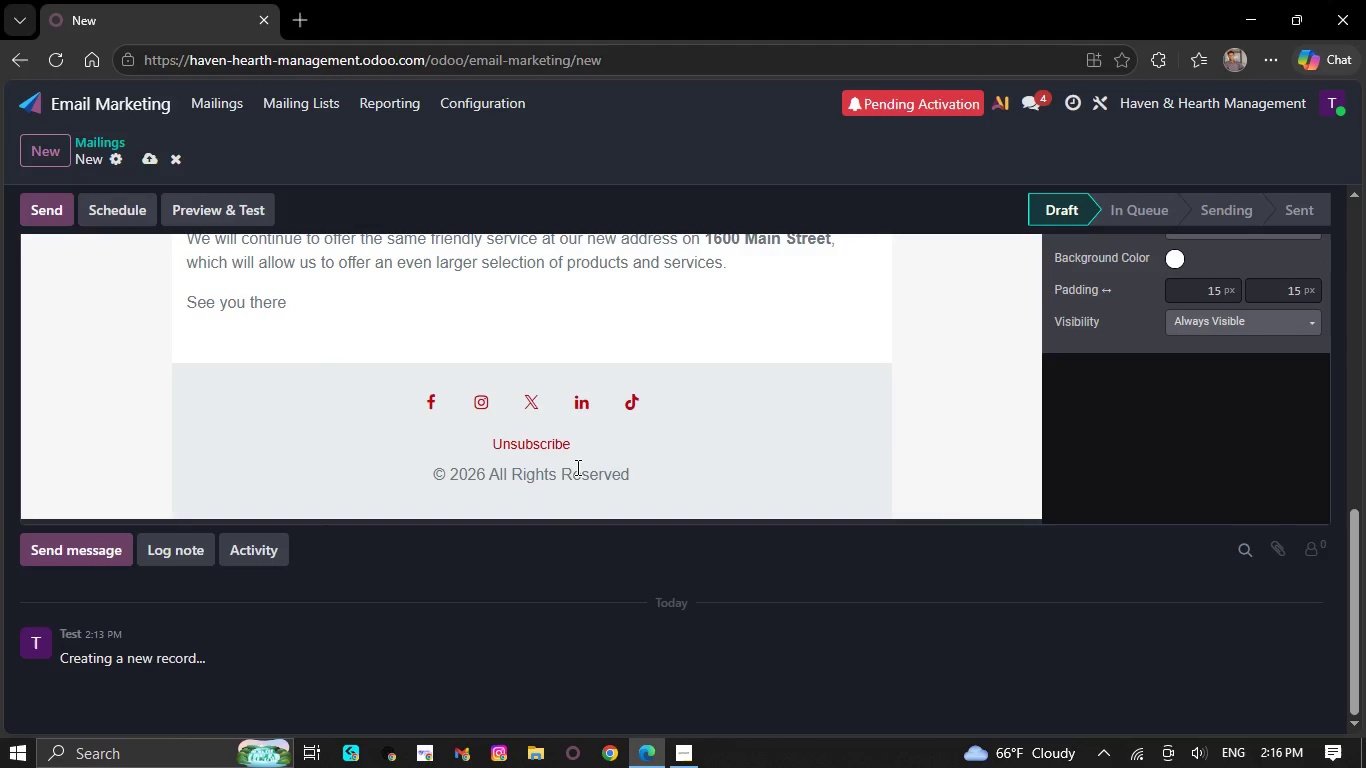 
key(Backspace)
 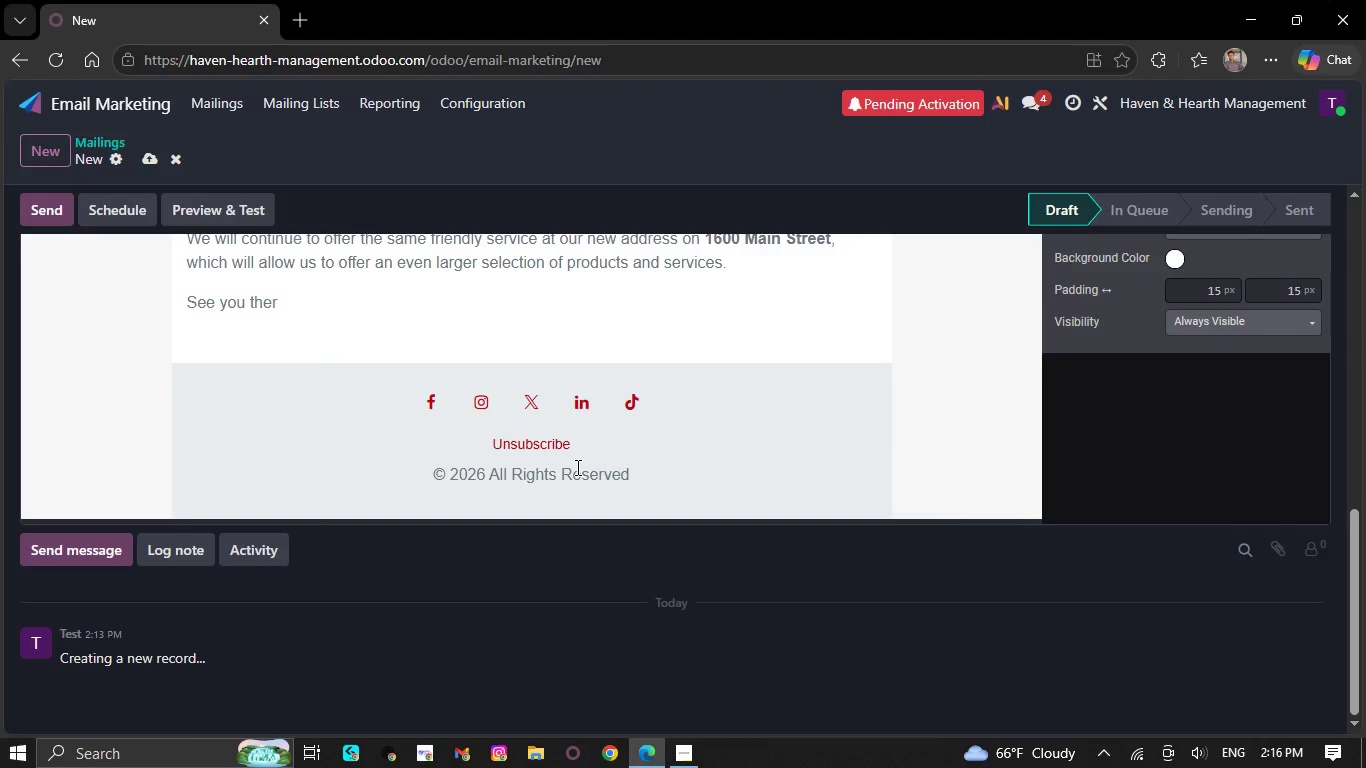 
key(Backspace)
 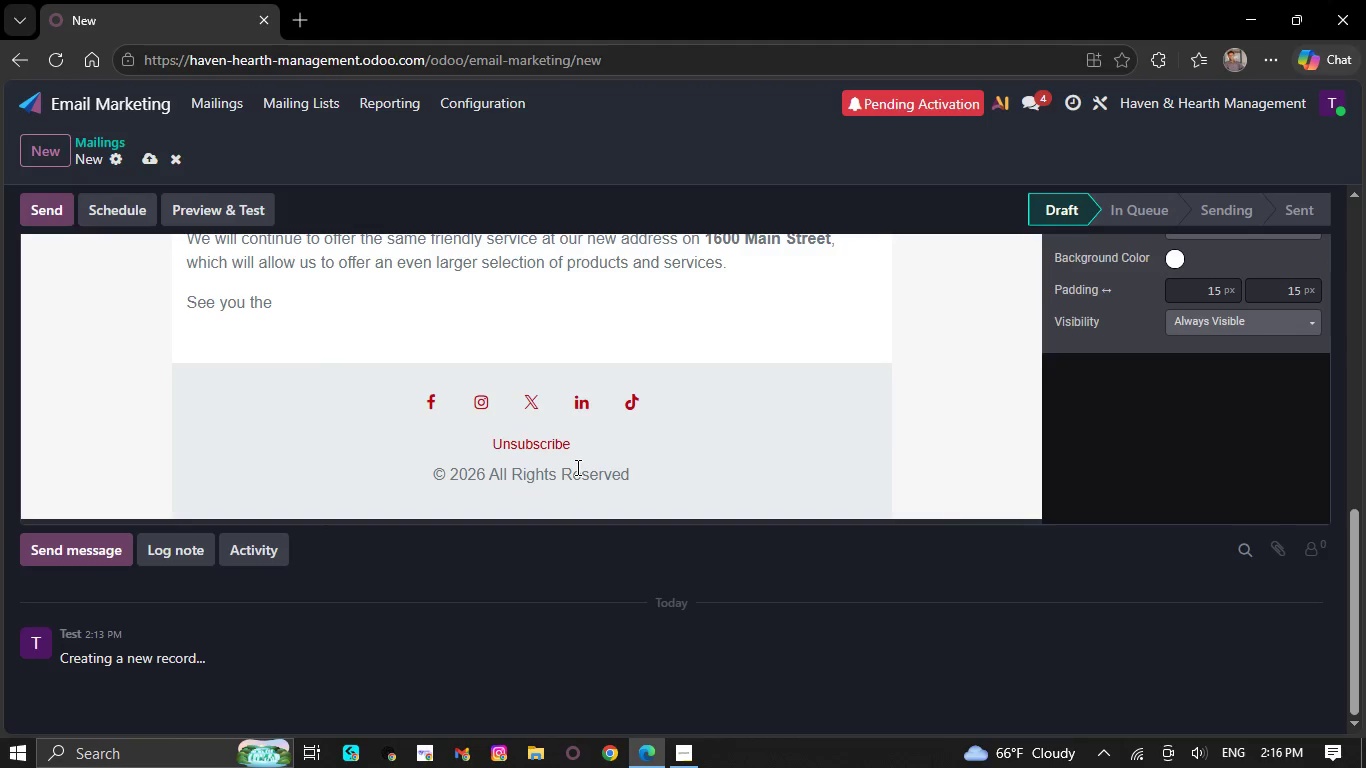 
key(Backspace)
 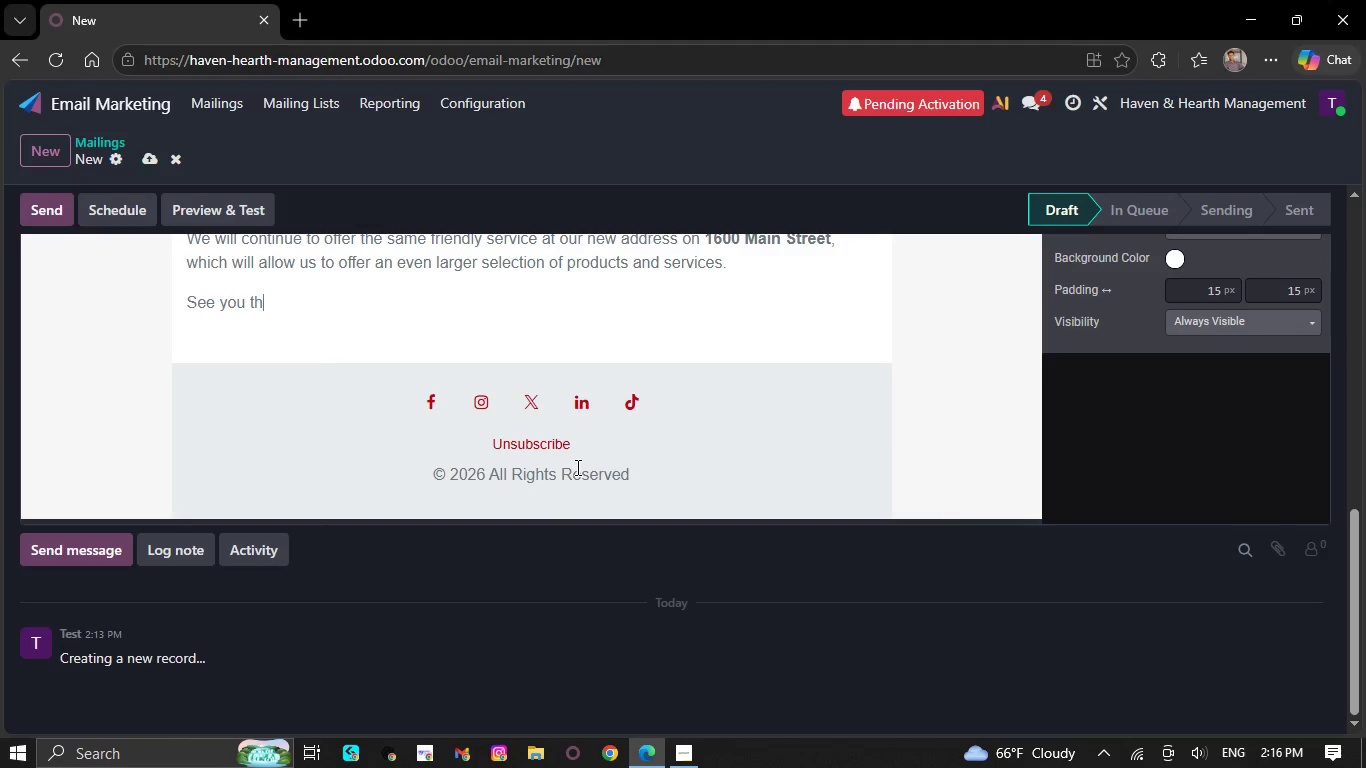 
key(Backspace)
 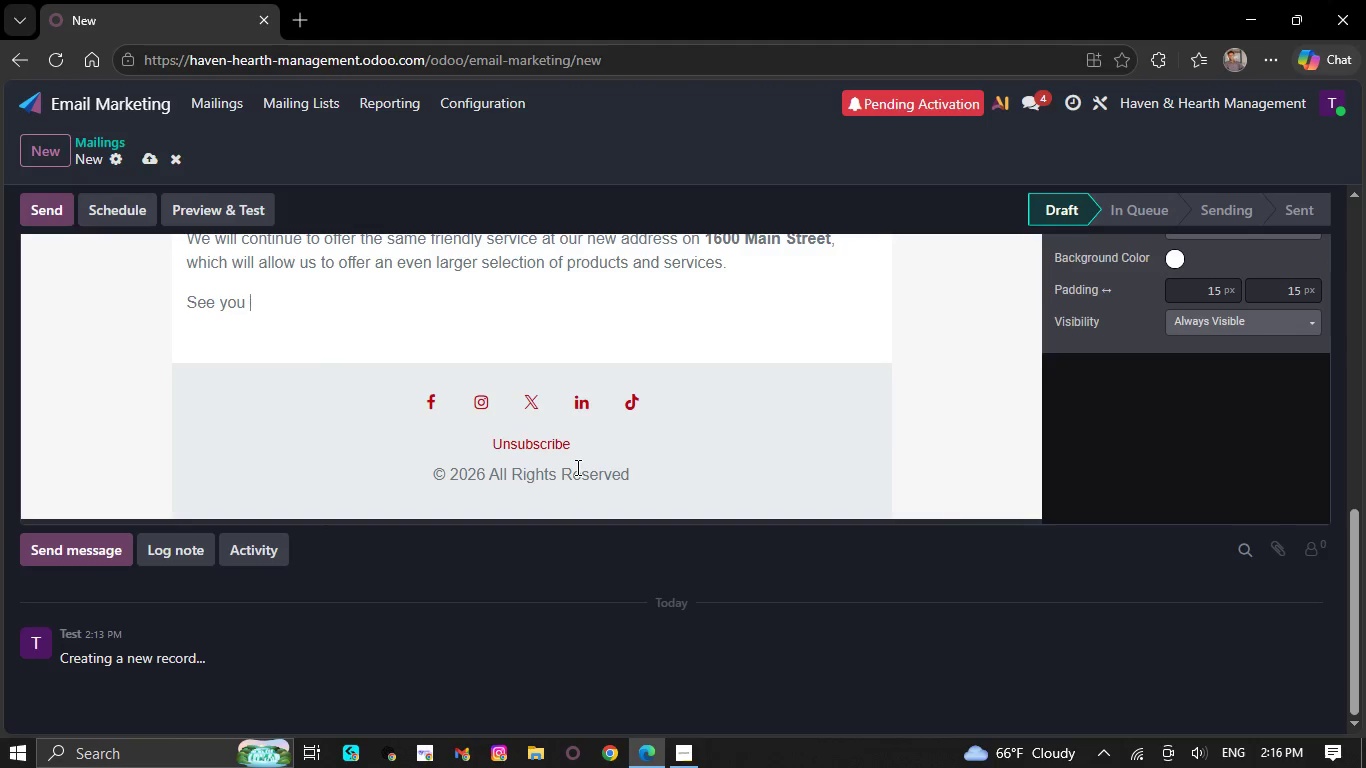 
key(Backspace)
 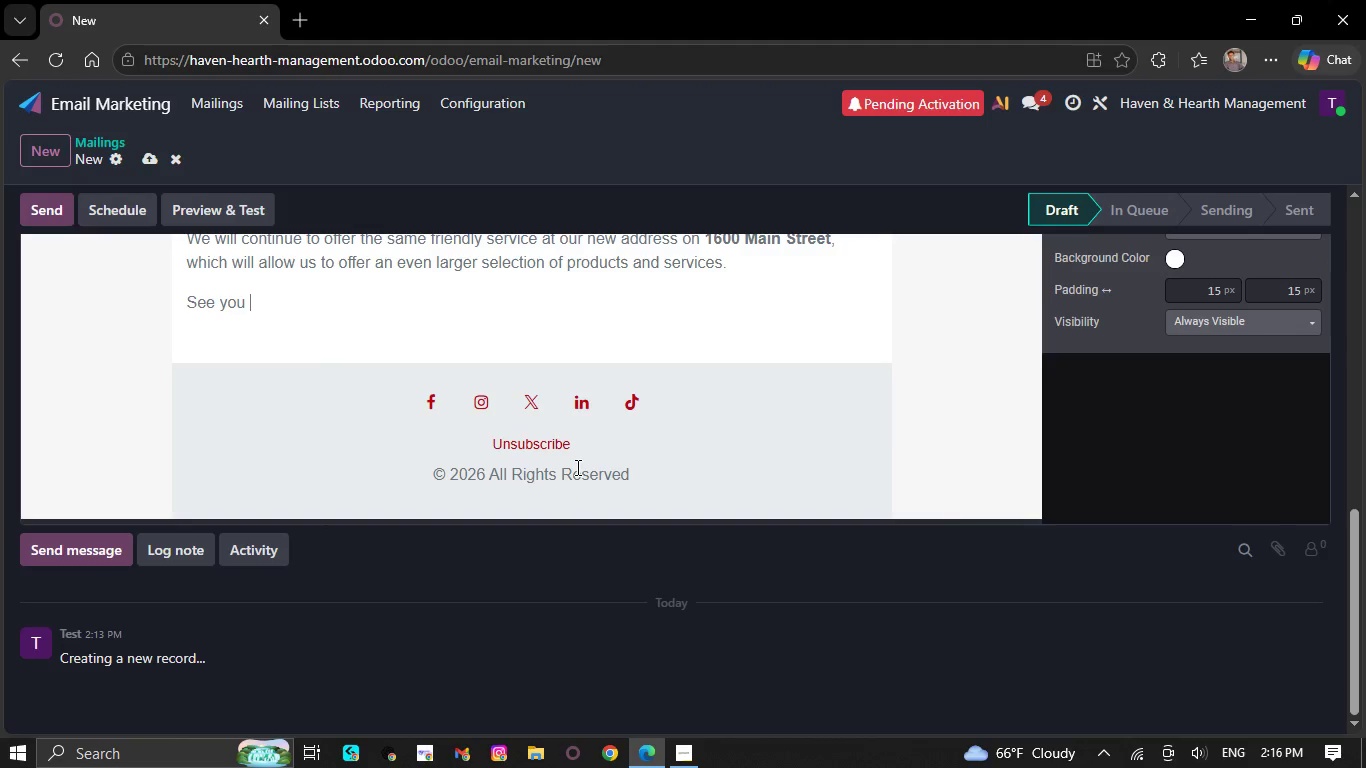 
key(Backspace)
 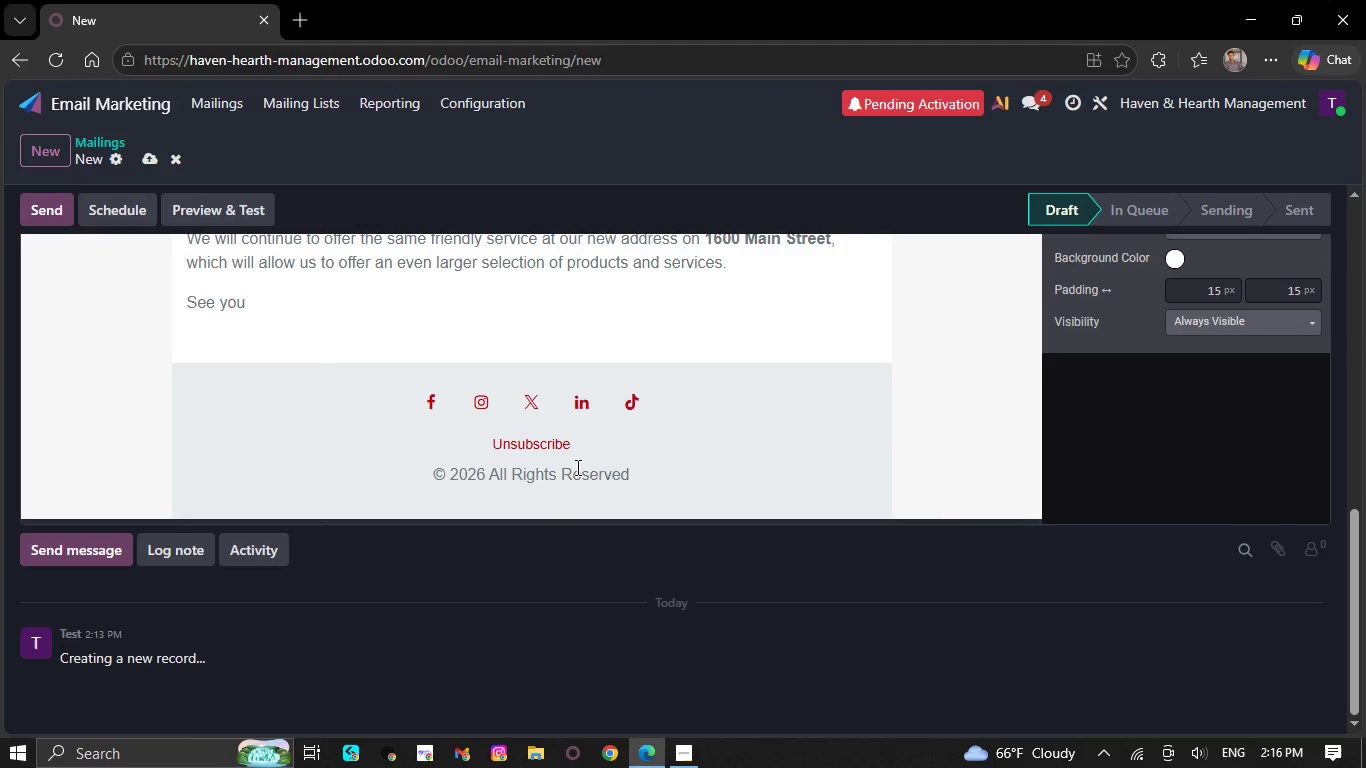 
key(Backspace)
 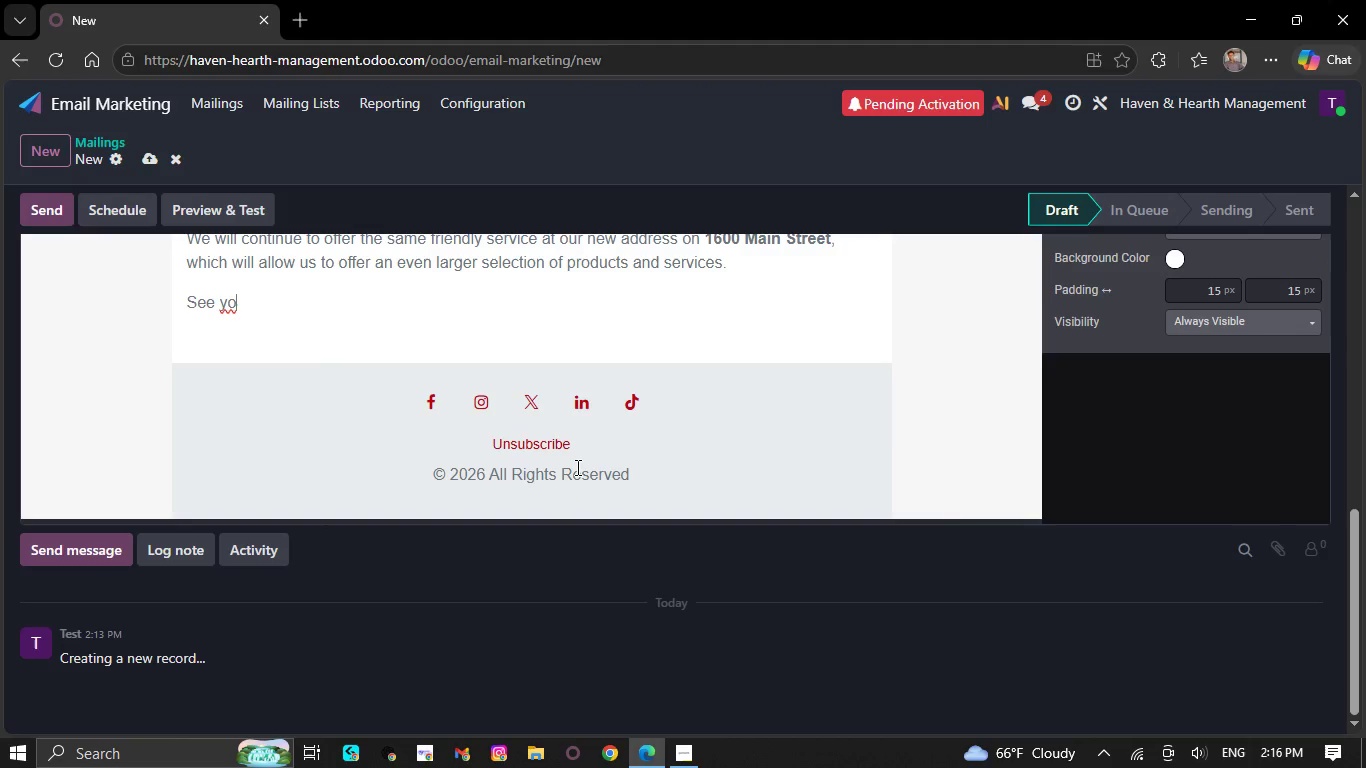 
key(Backspace)
 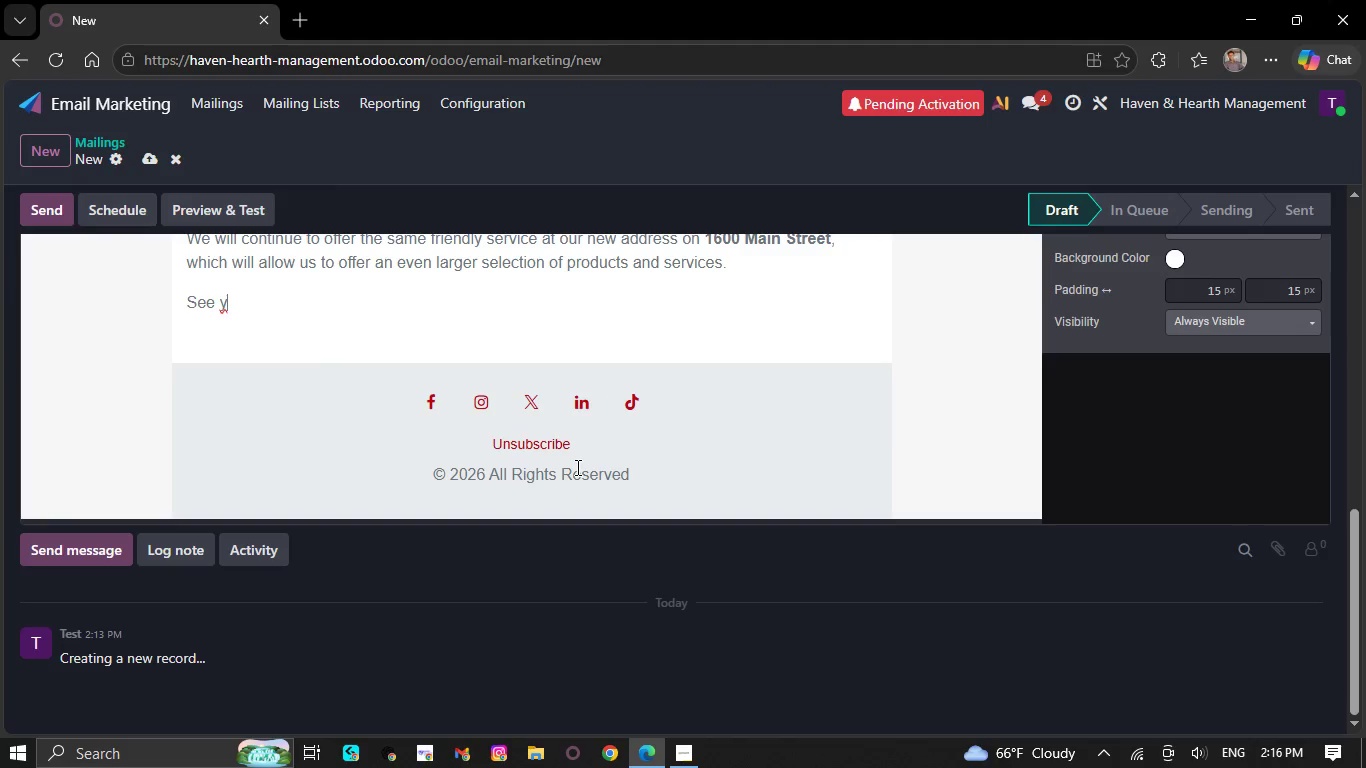 
key(Backspace)
 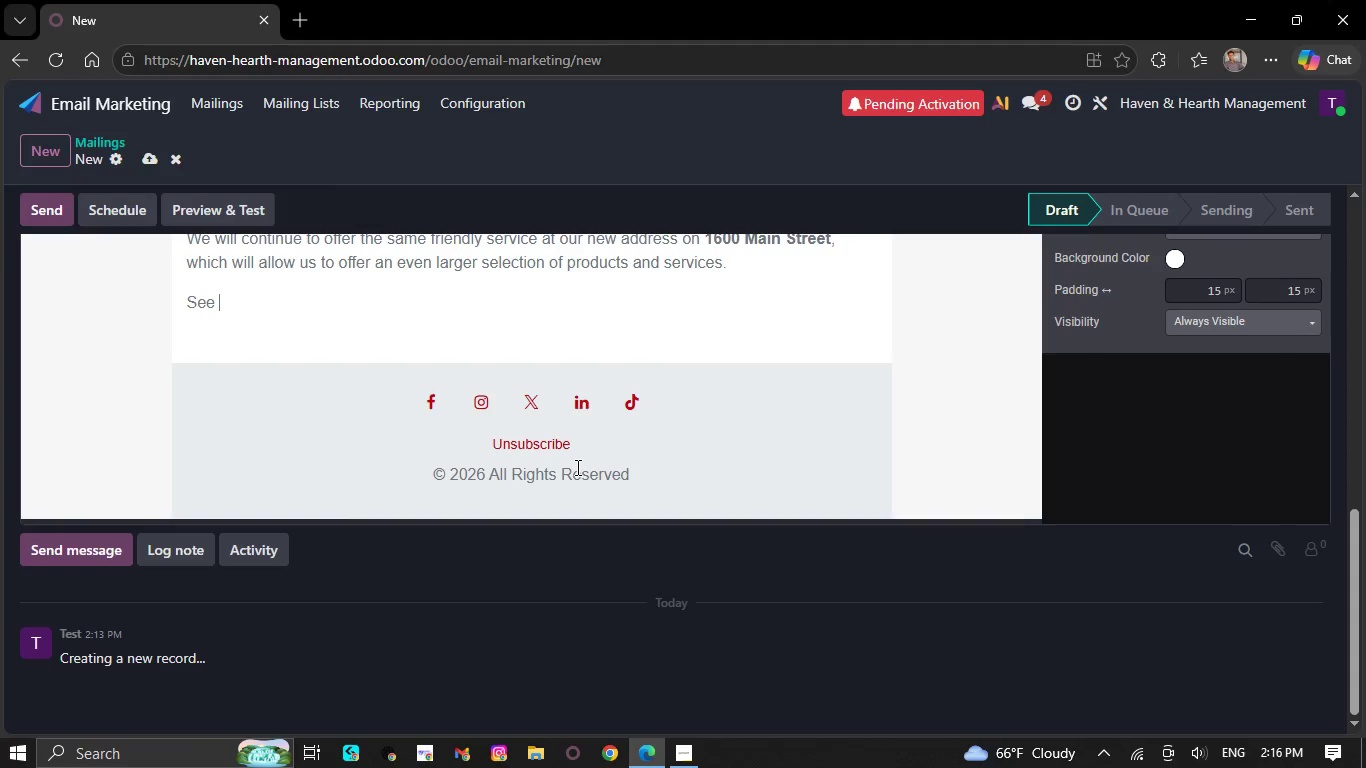 
key(Backspace)
 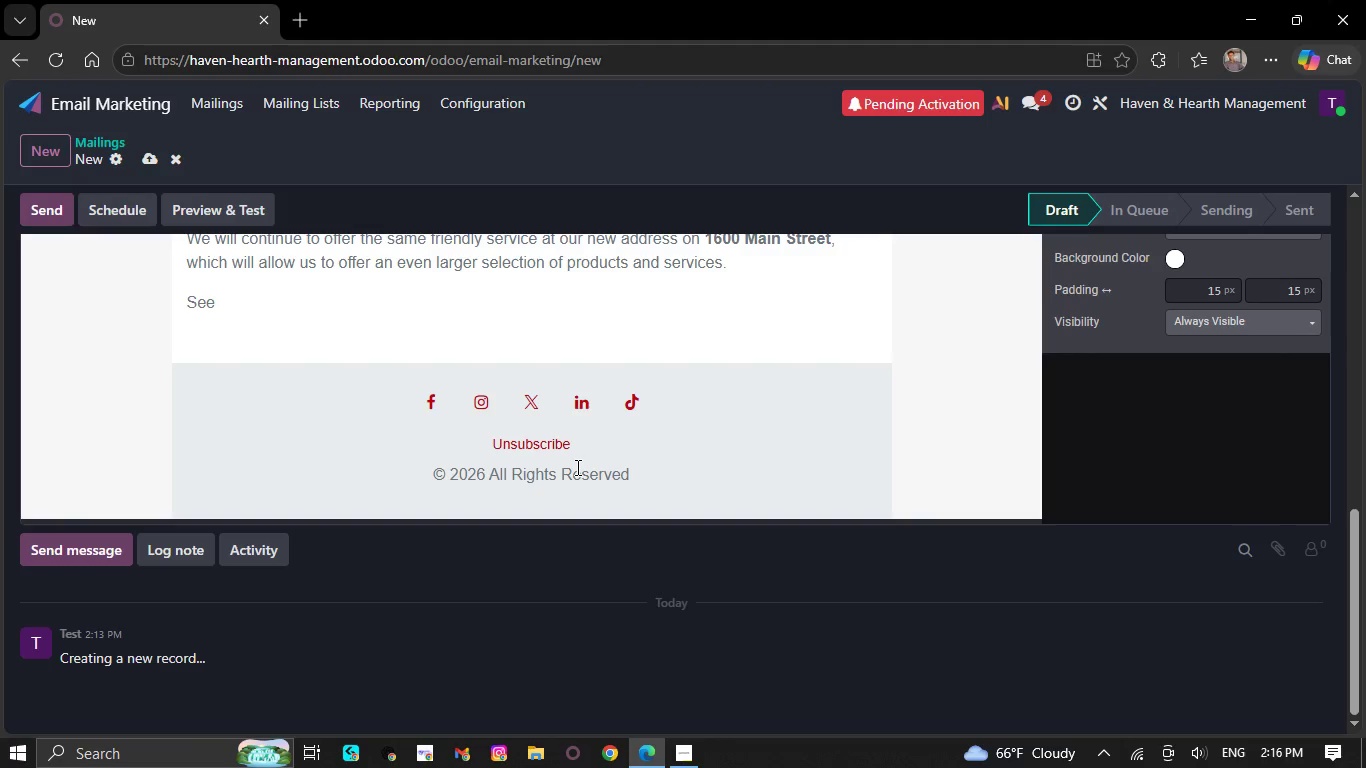 
key(Backspace)
 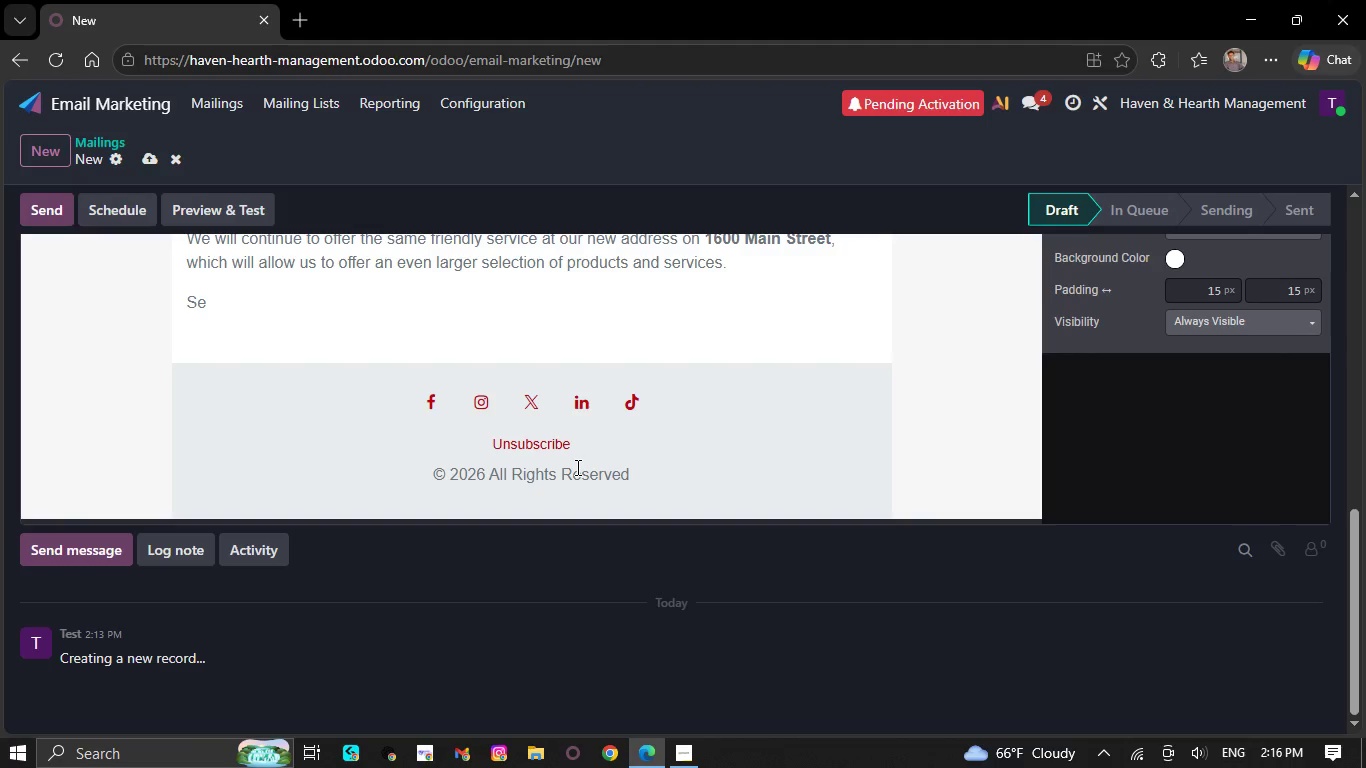 
key(Backspace)
 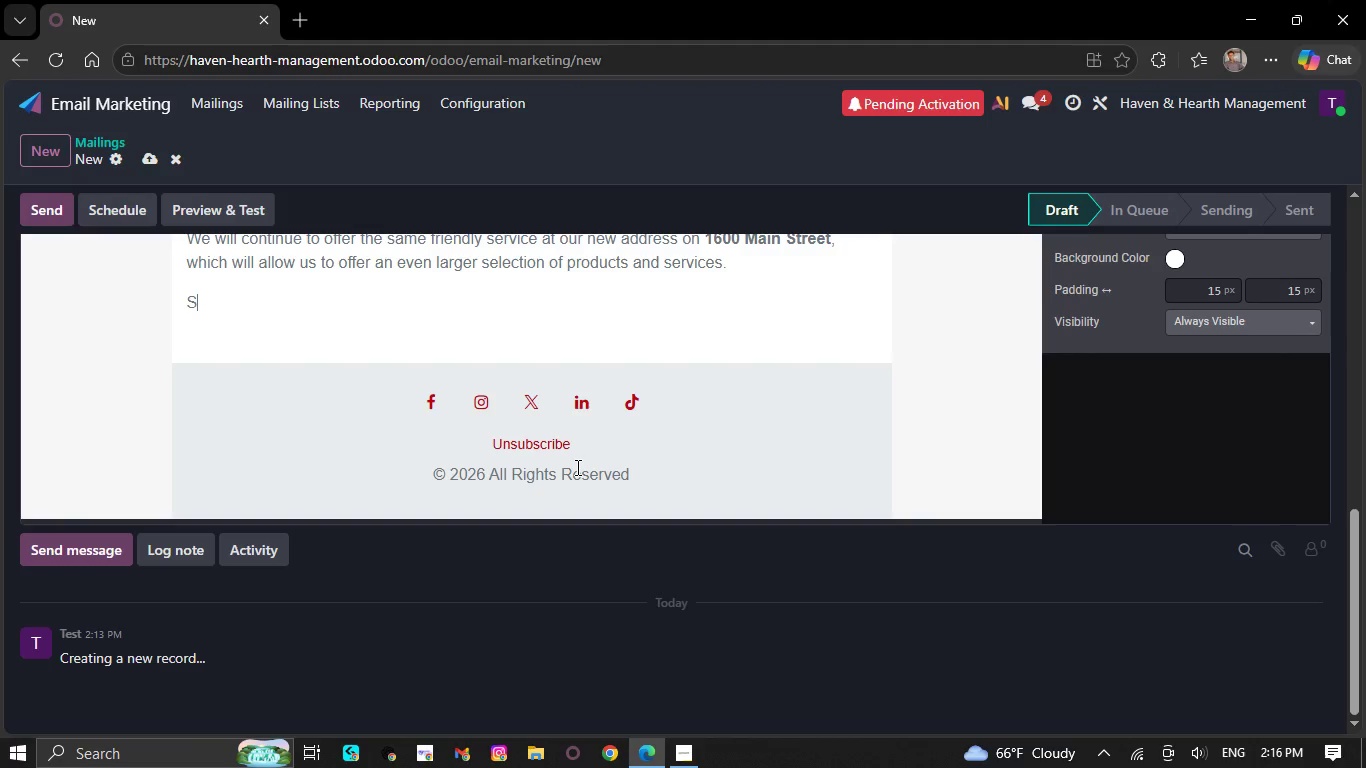 
key(Backspace)
 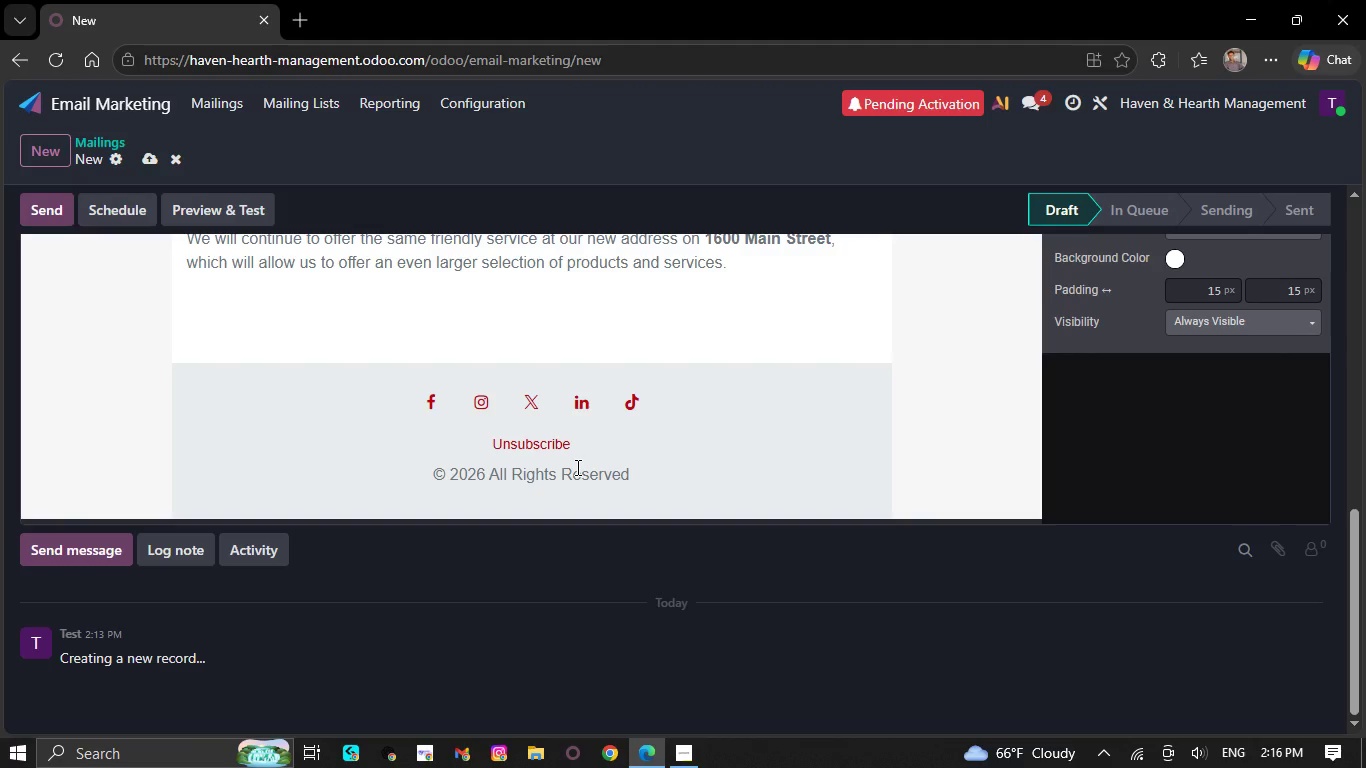 
key(Backspace)
 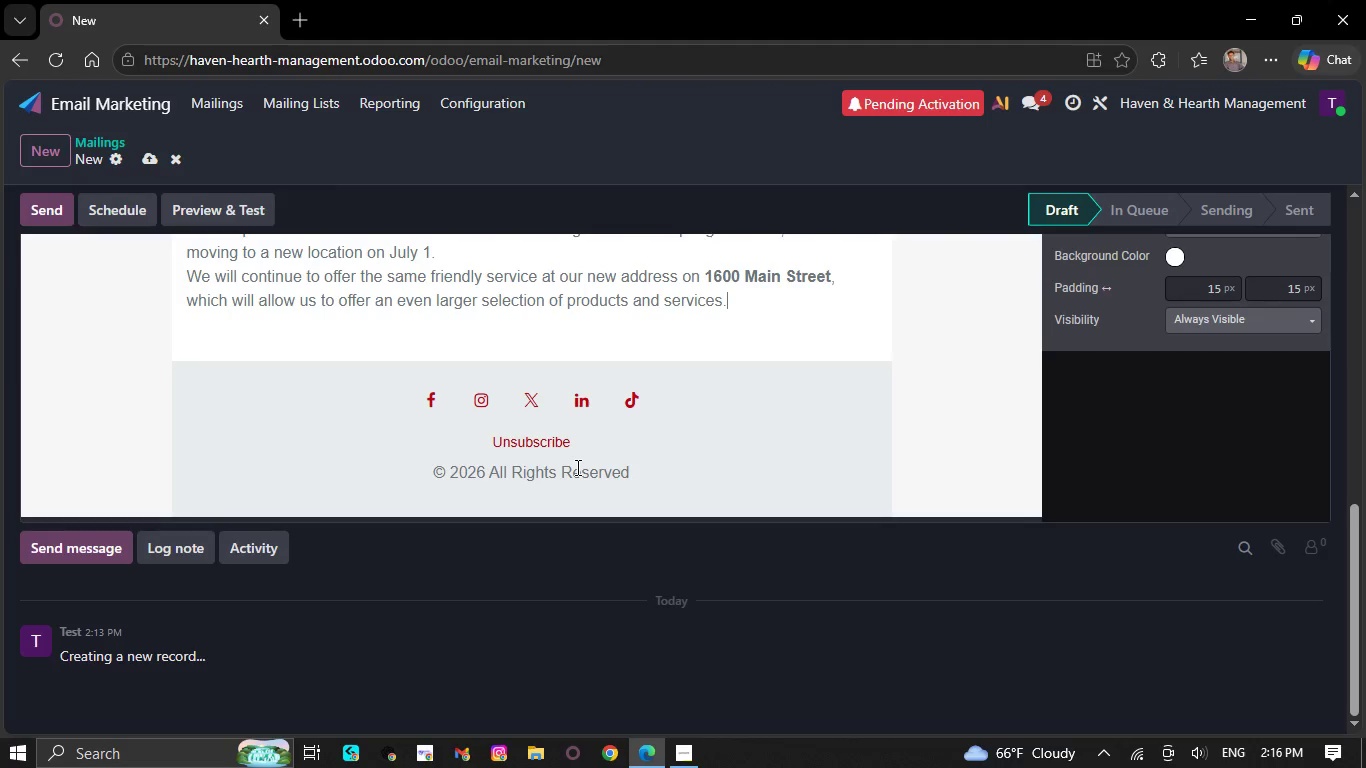 
key(Backspace)
 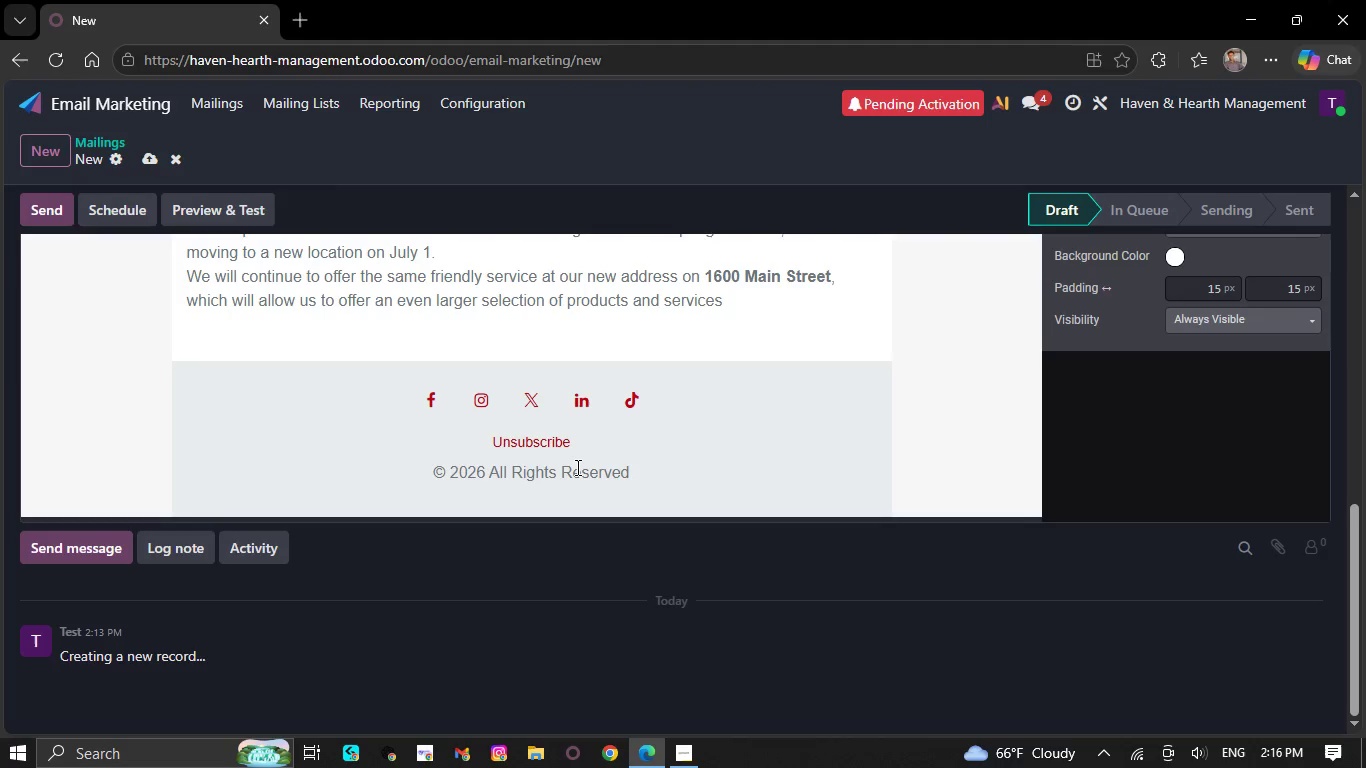 
key(Backspace)
 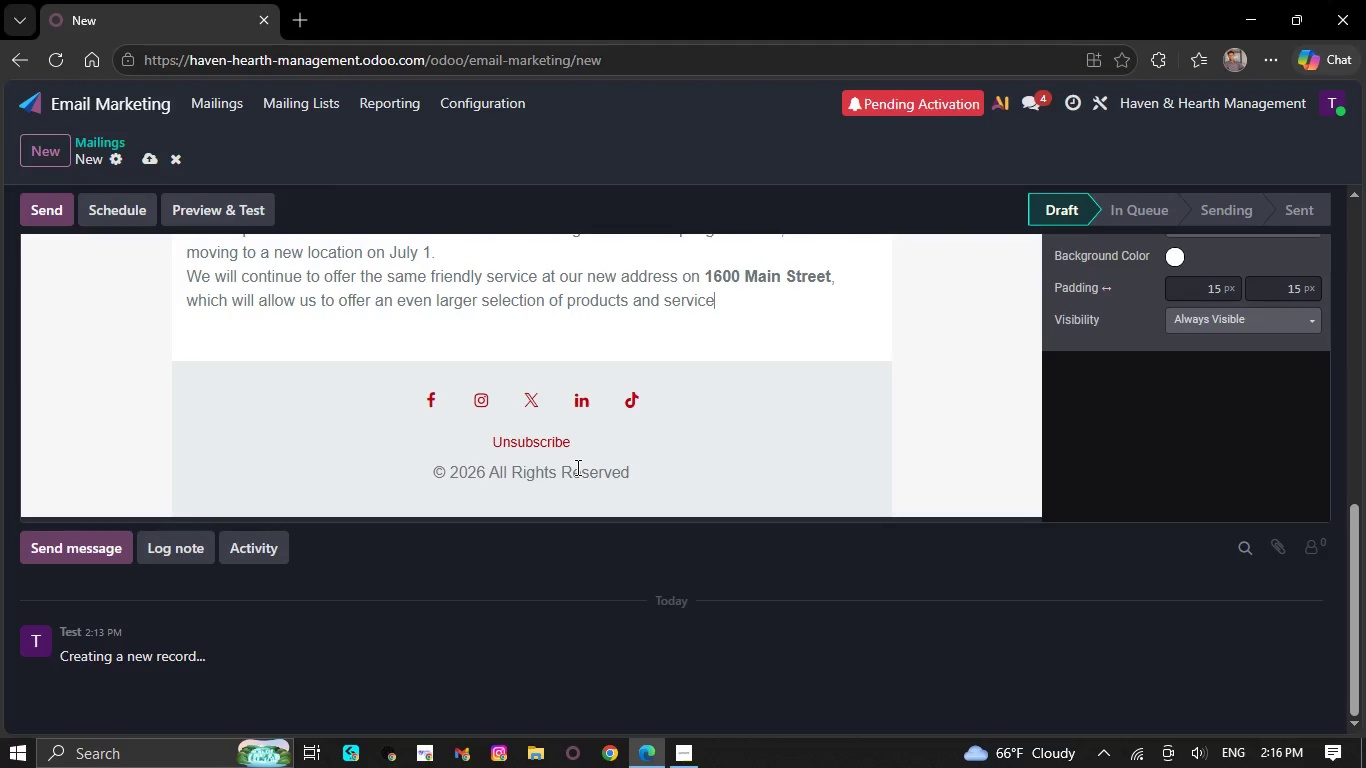 
key(Backspace)
 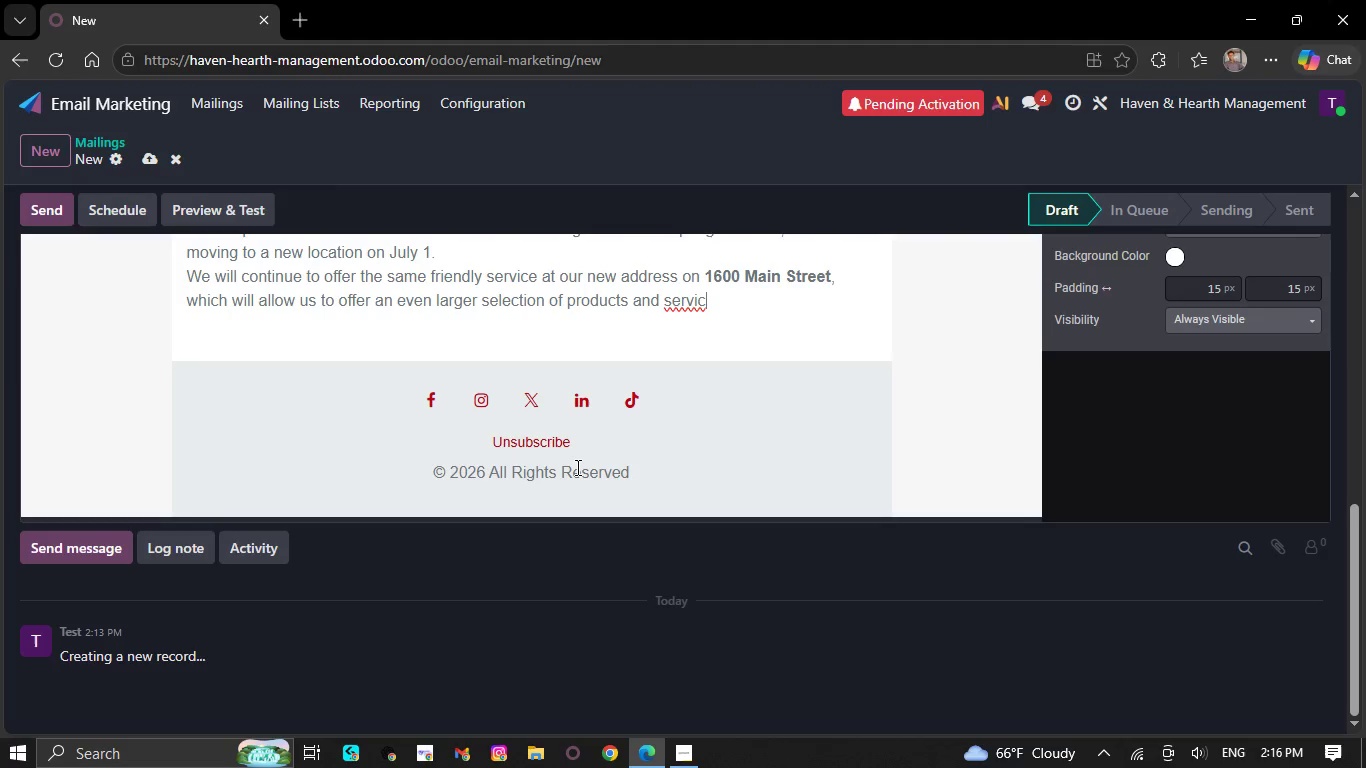 
key(Backspace)
 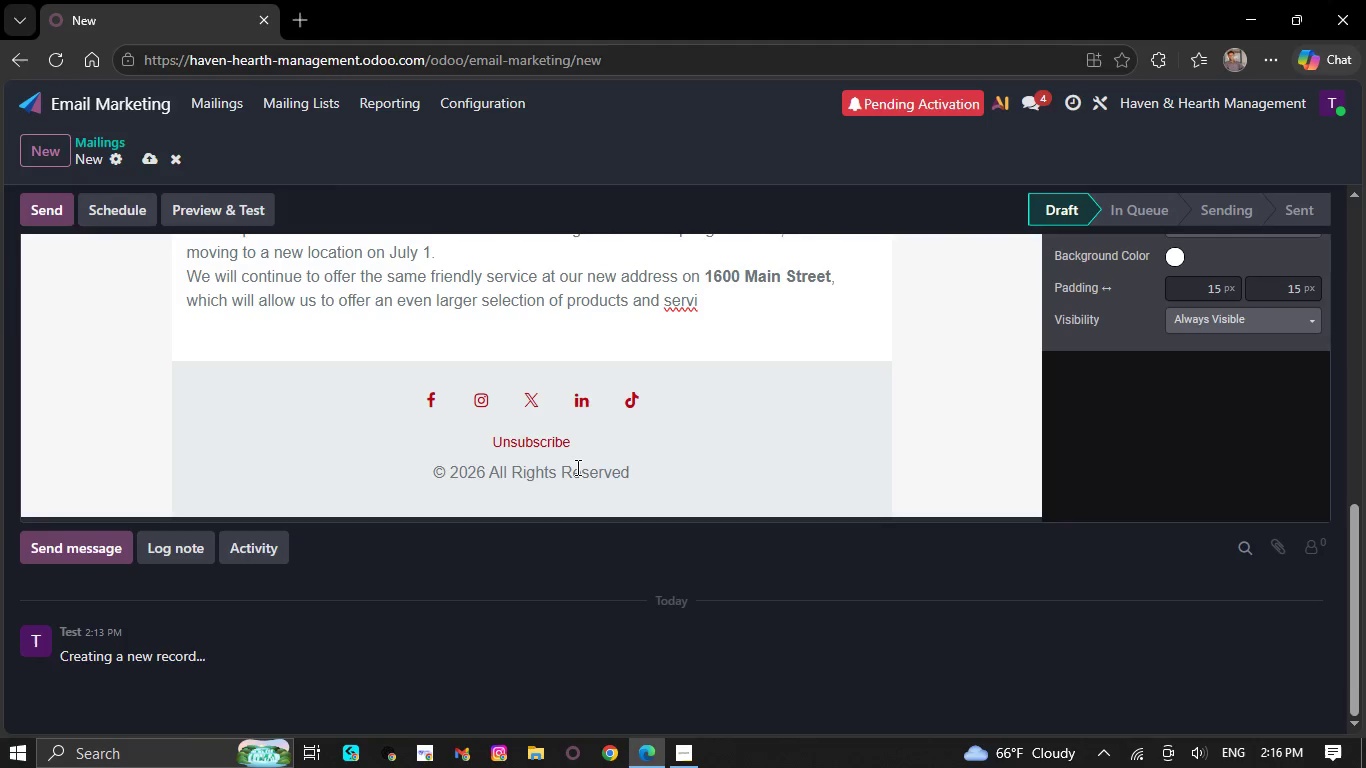 
key(Backspace)
 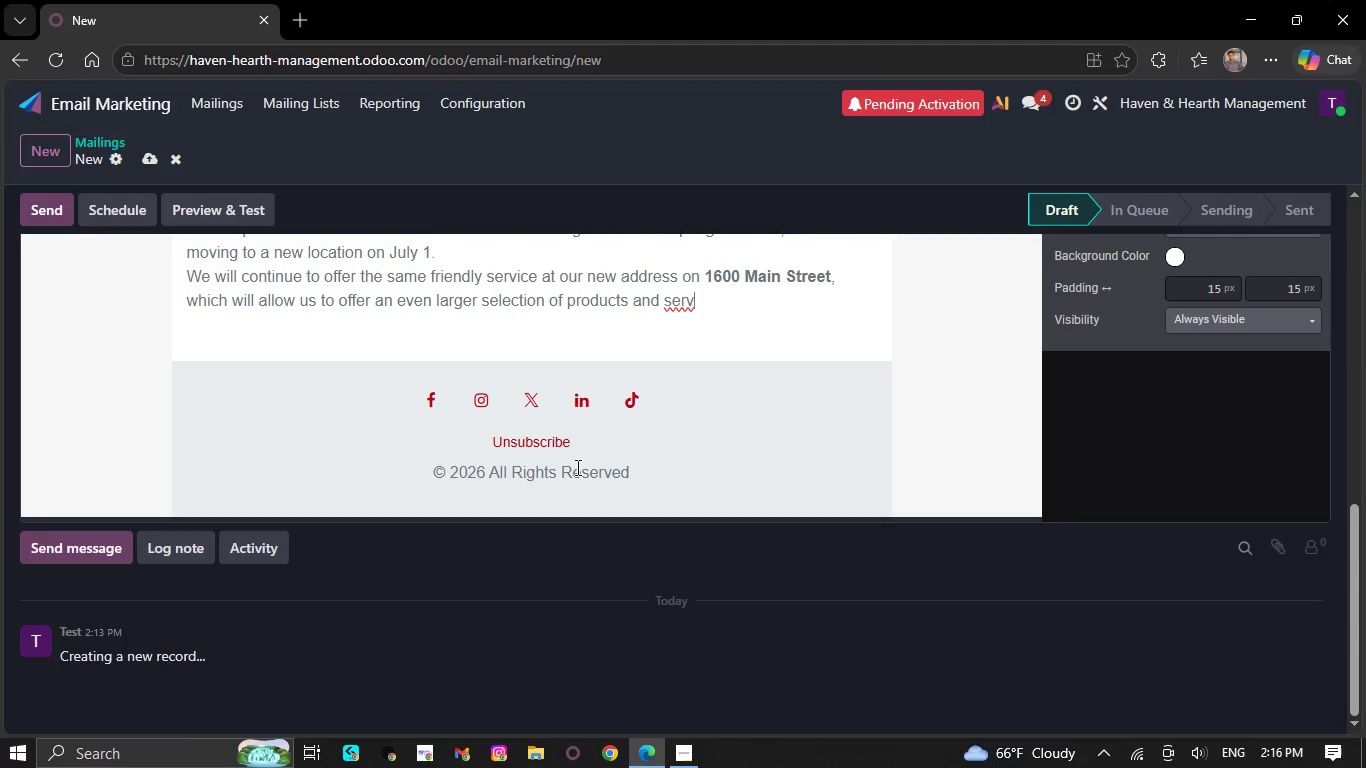 
key(Backspace)
 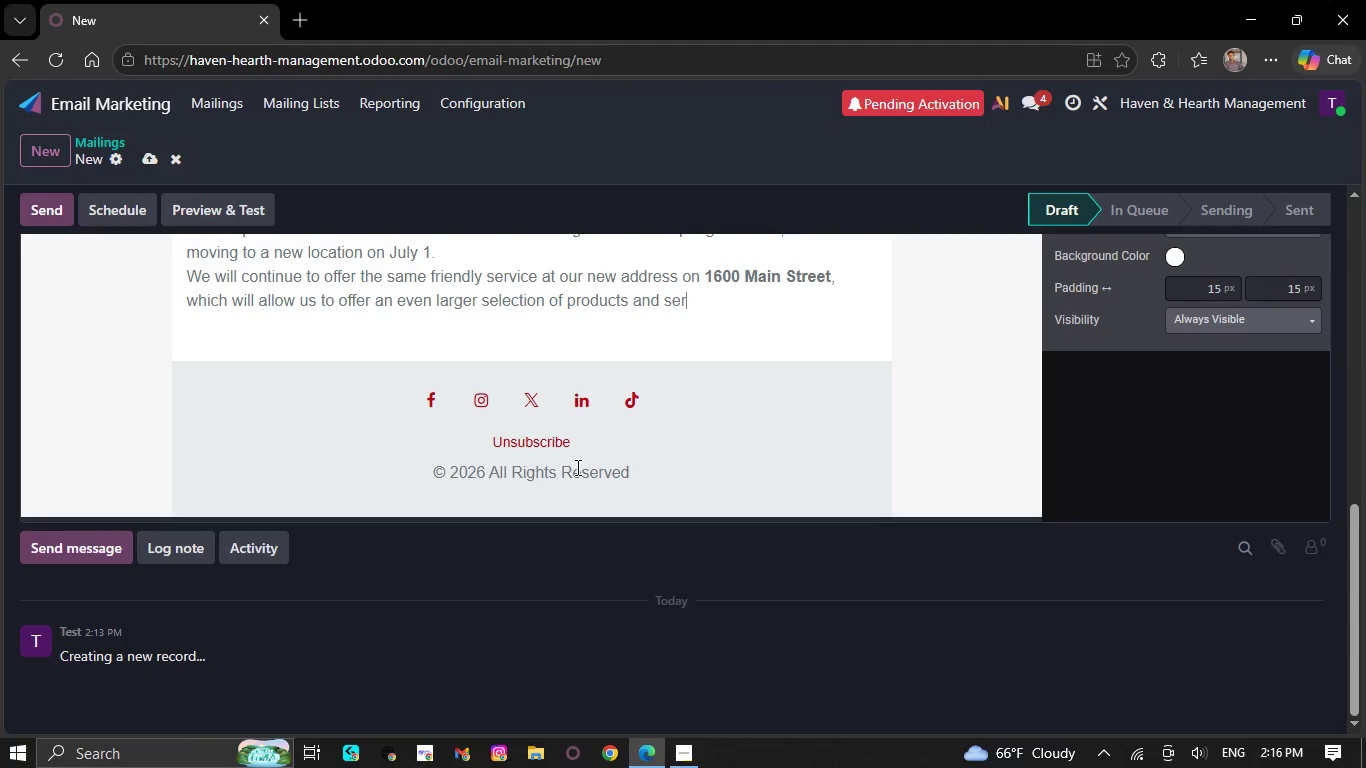 
key(Backspace)
 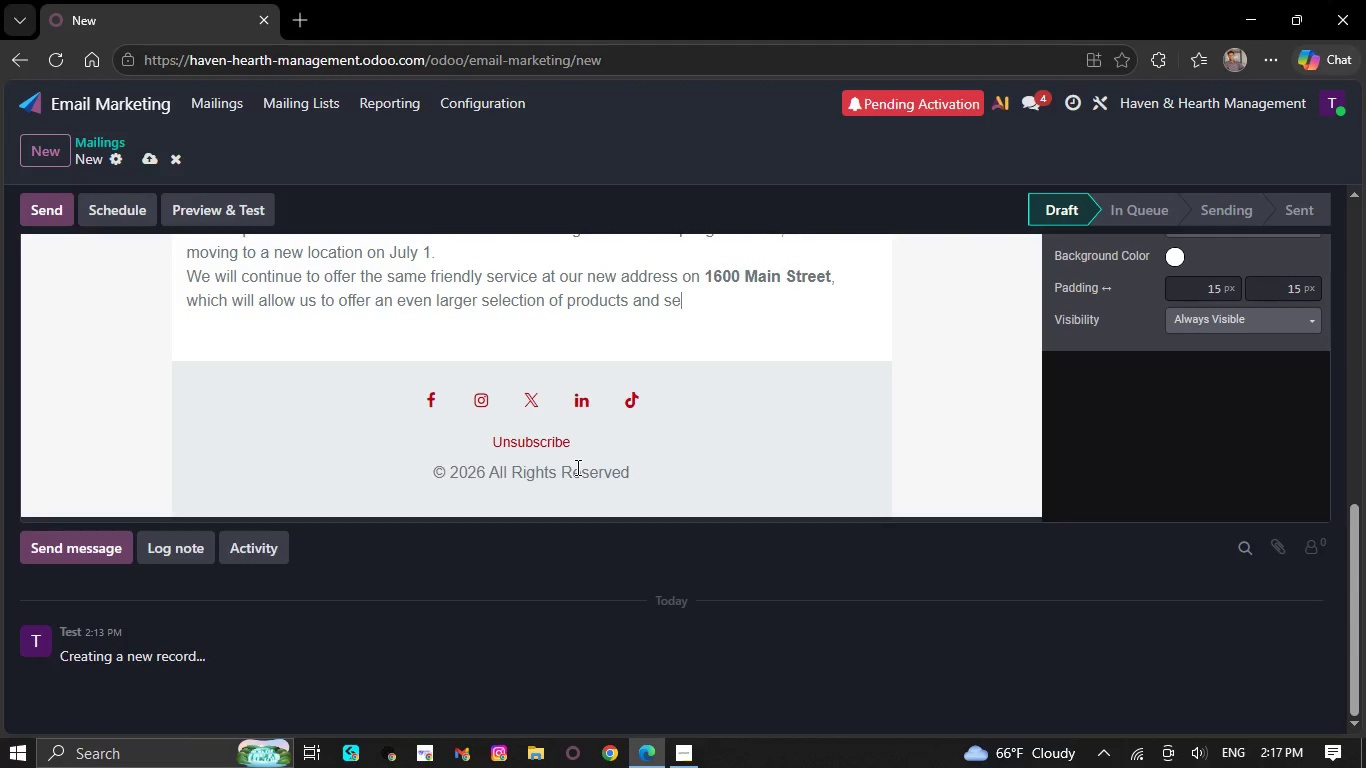 
key(Backspace)
 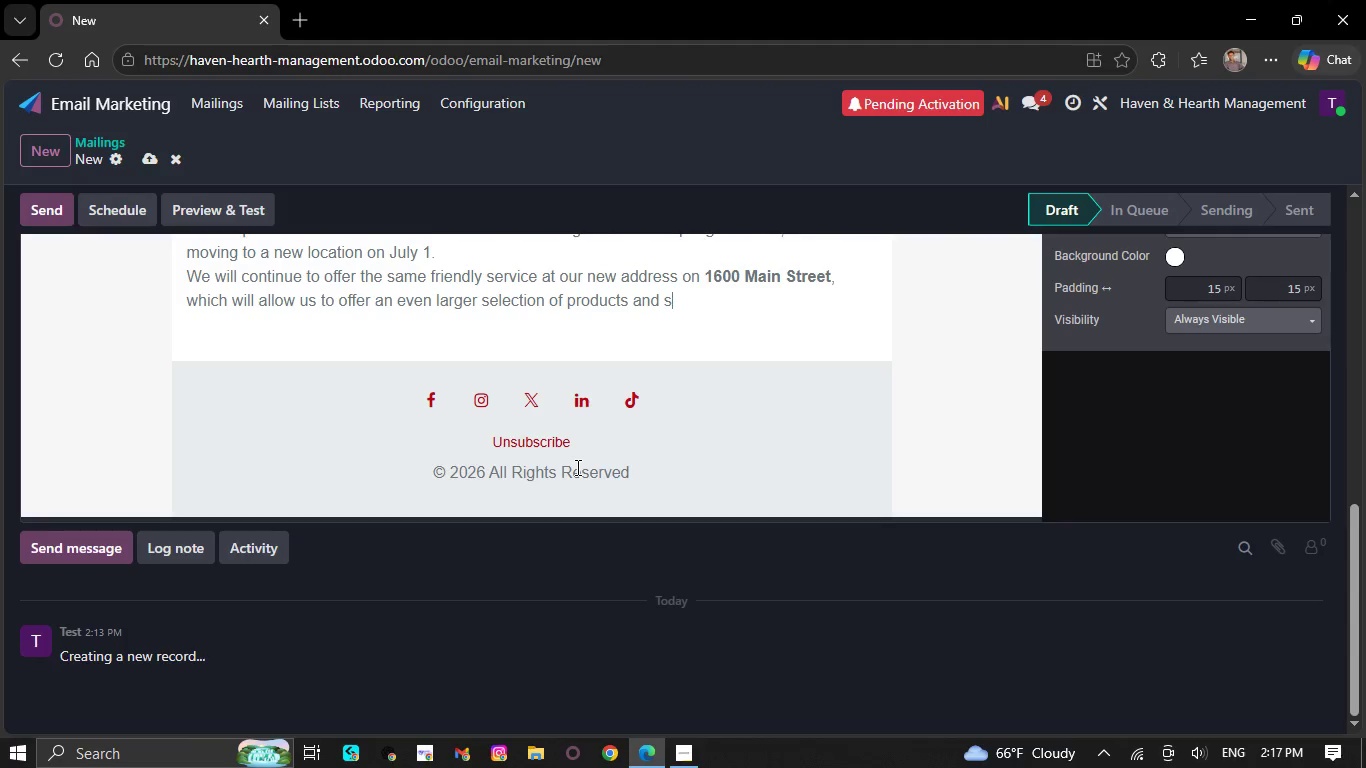 
key(Backspace)
 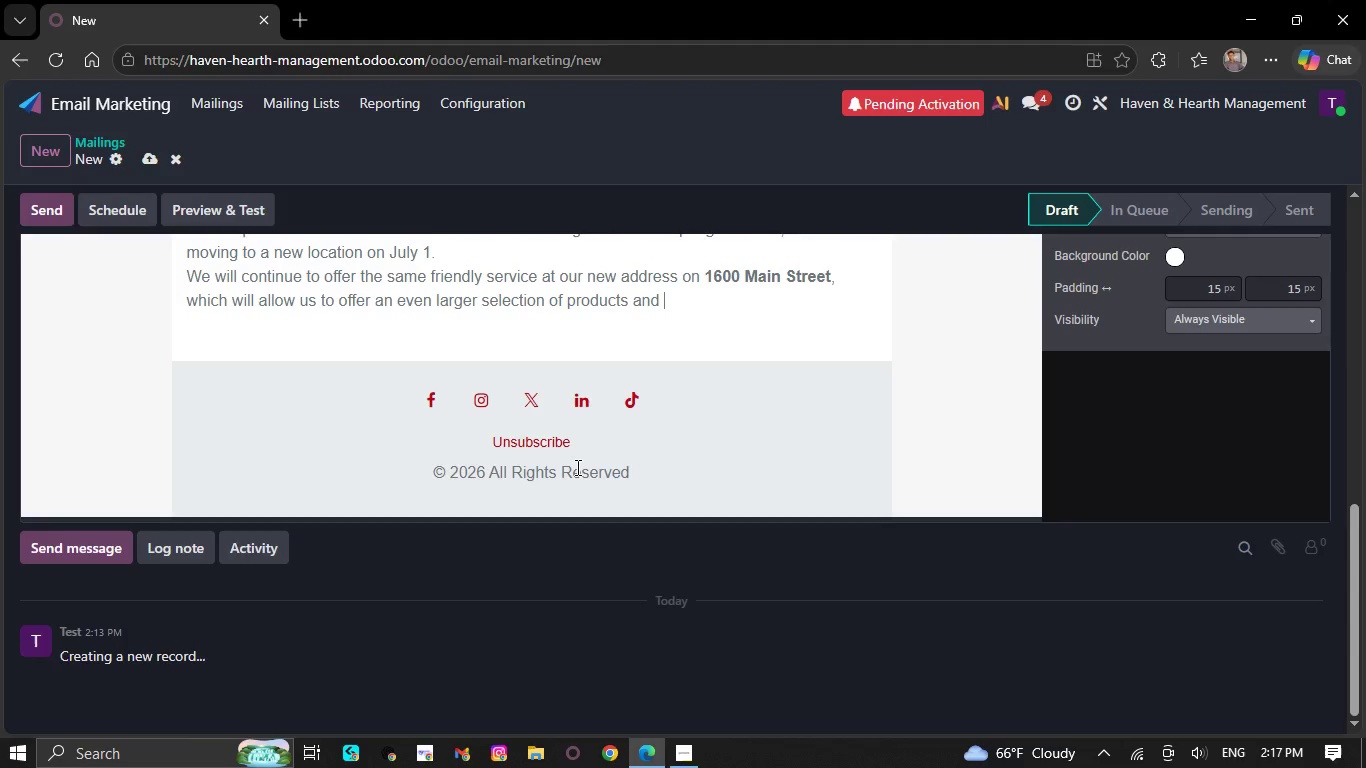 
key(Backspace)
 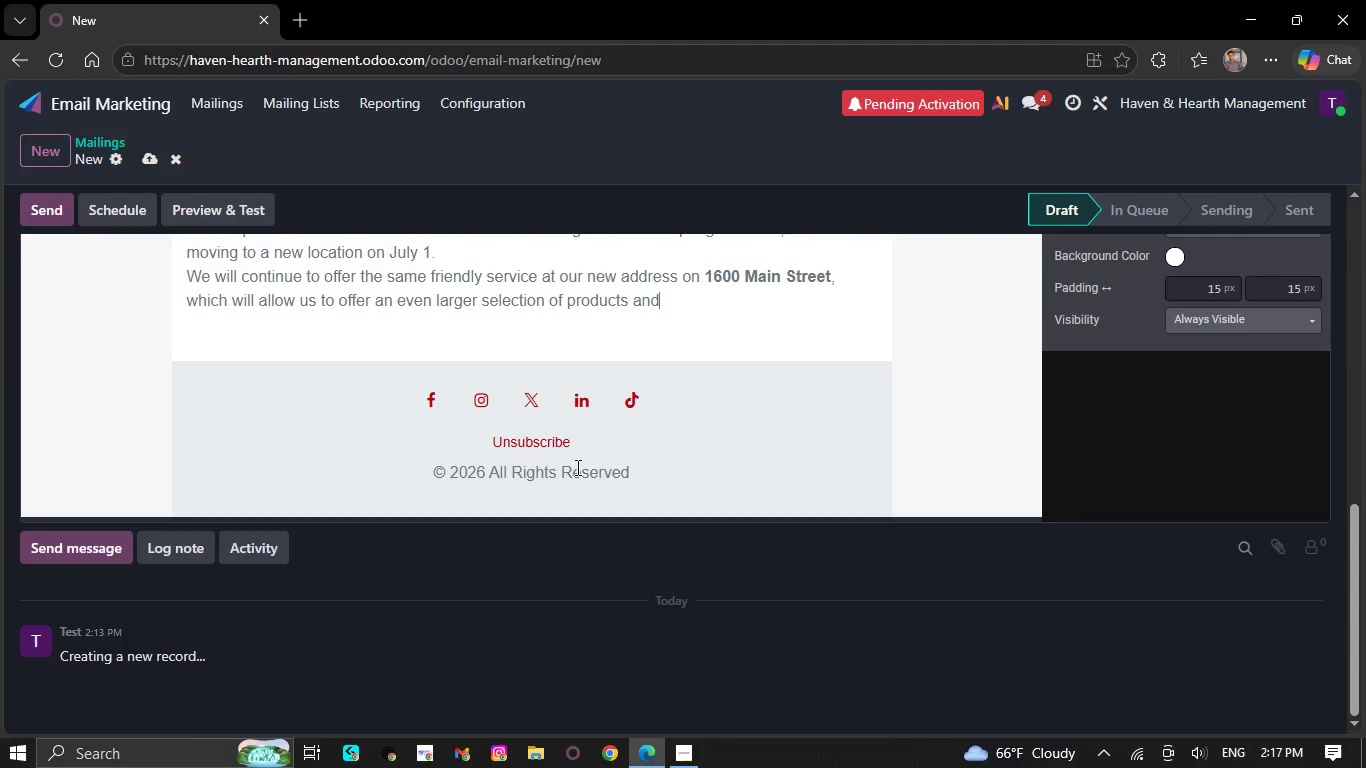 
key(Backspace)
 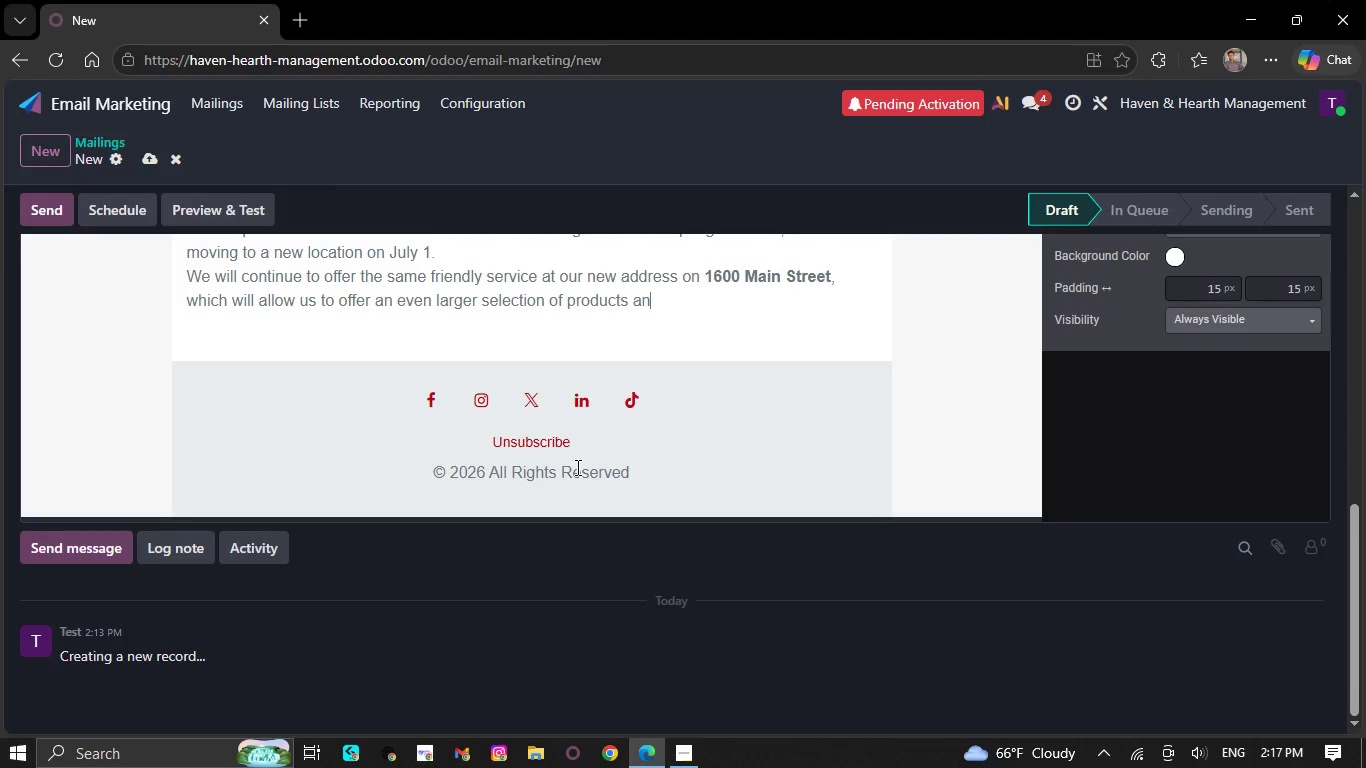 
key(Backspace)
 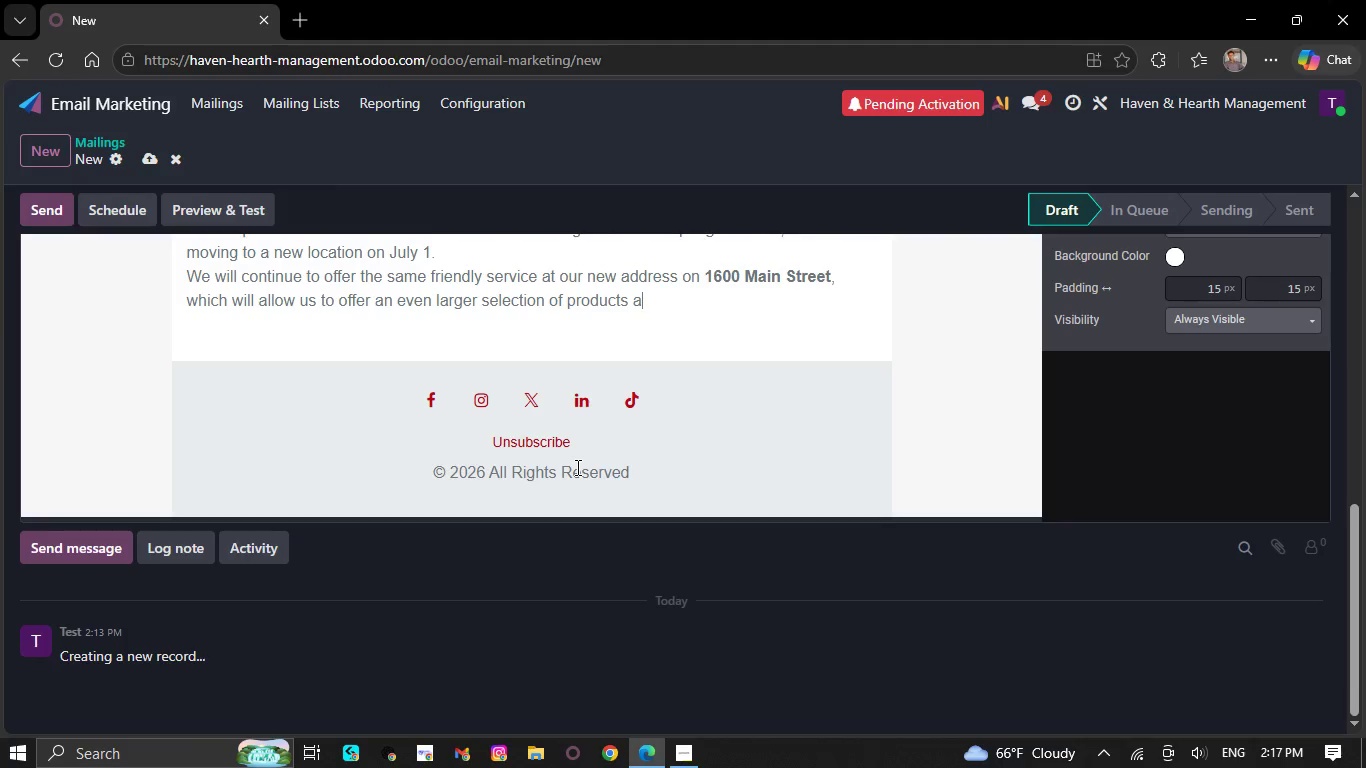 
key(Backspace)
 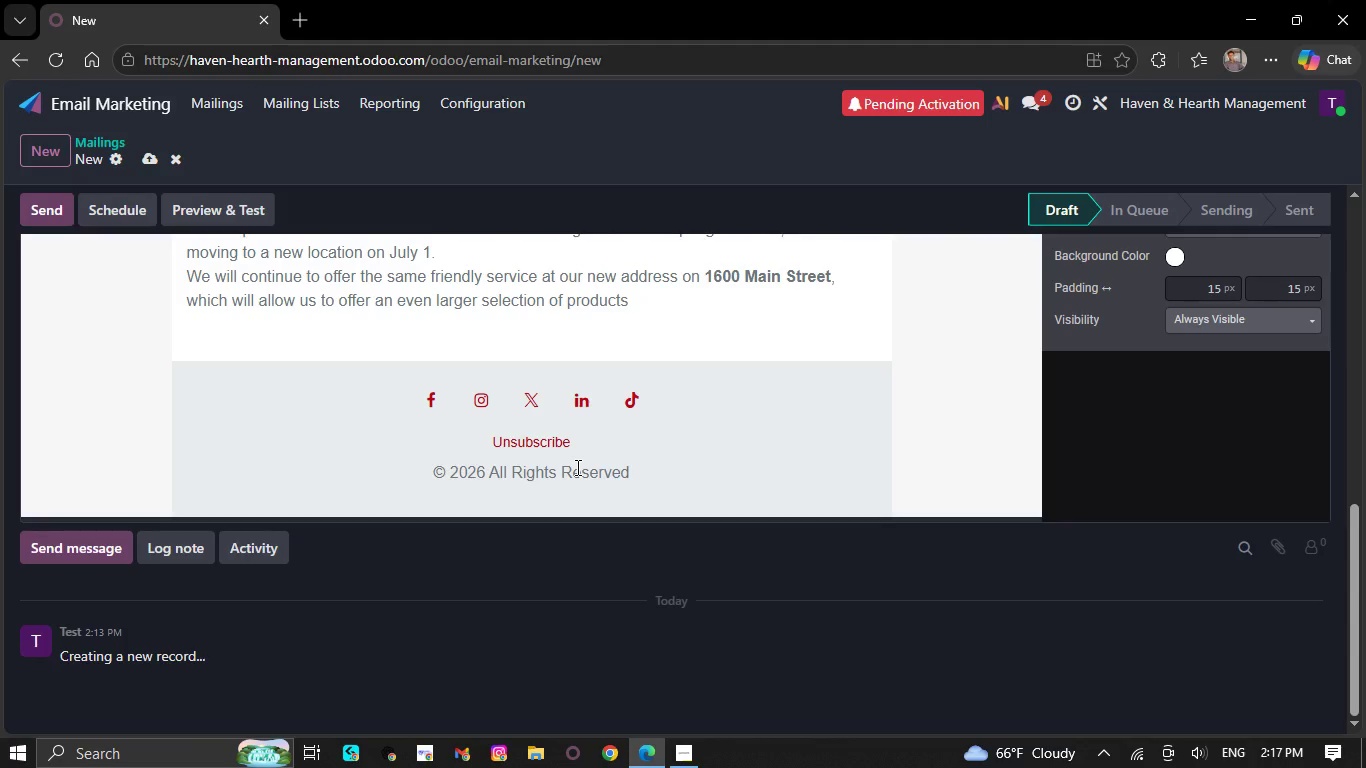 
key(Backspace)
 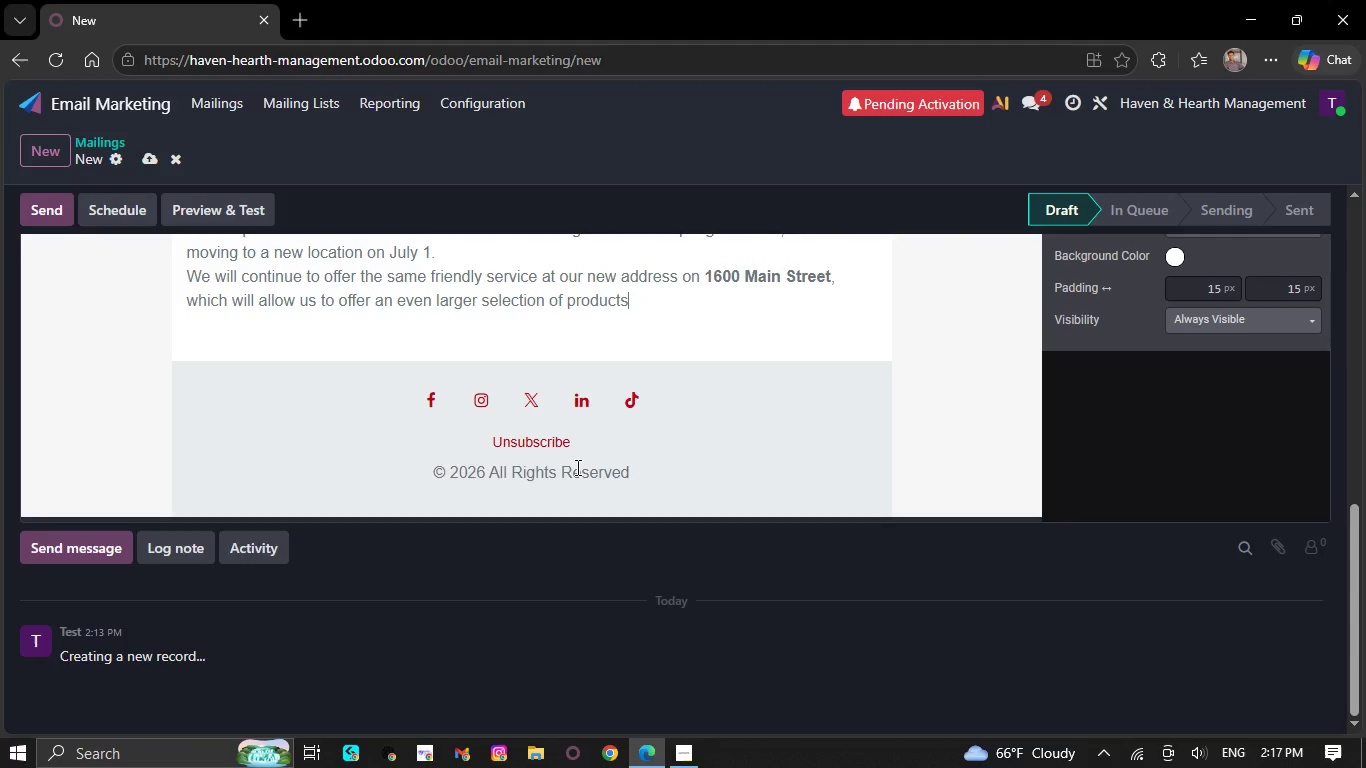 
key(Backspace)
 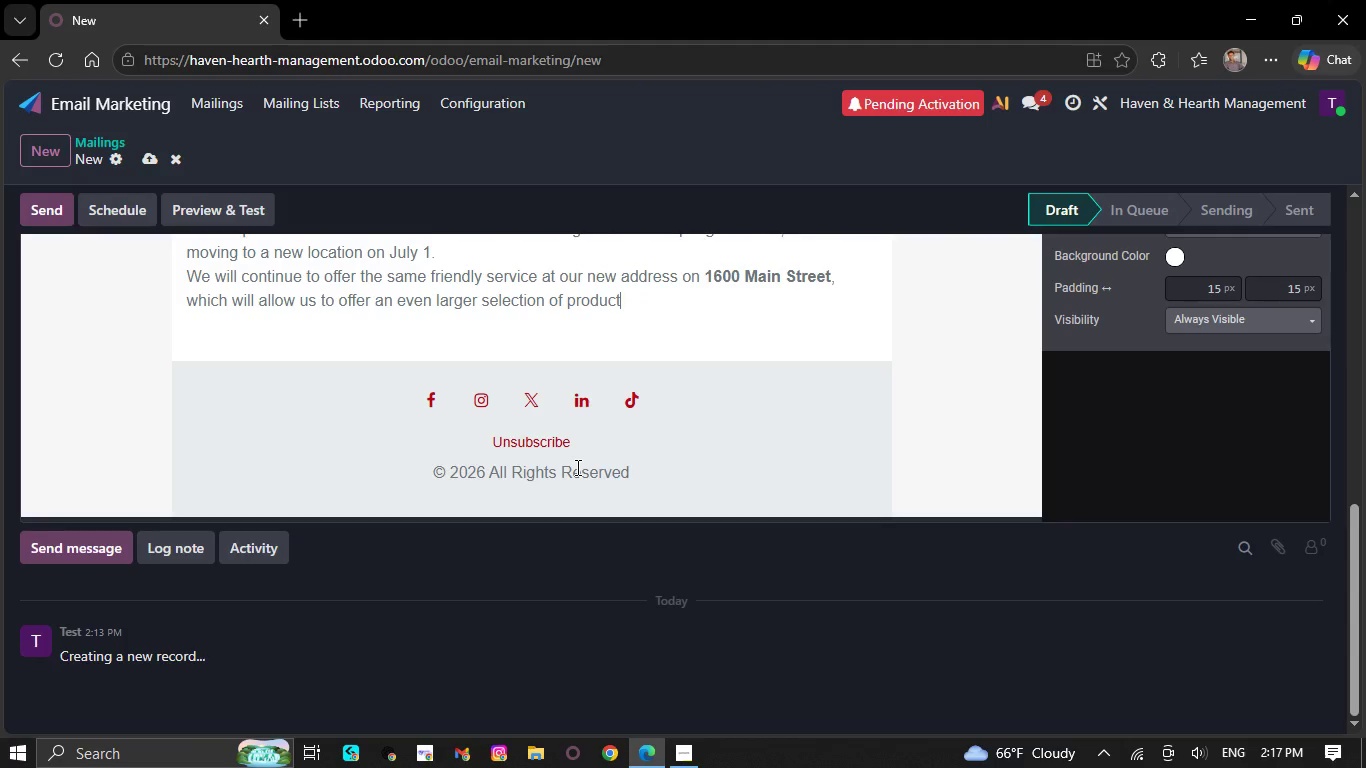 
key(Backspace)
 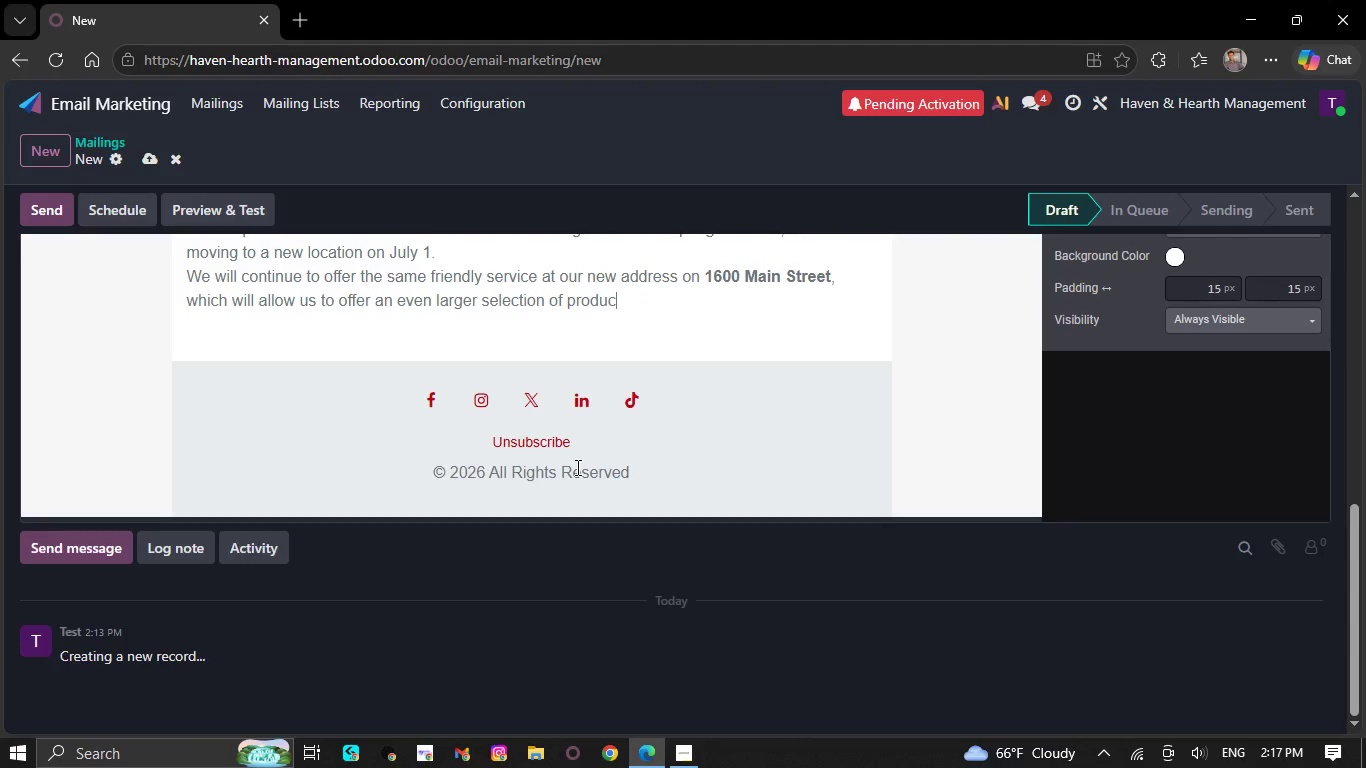 
key(Backspace)
 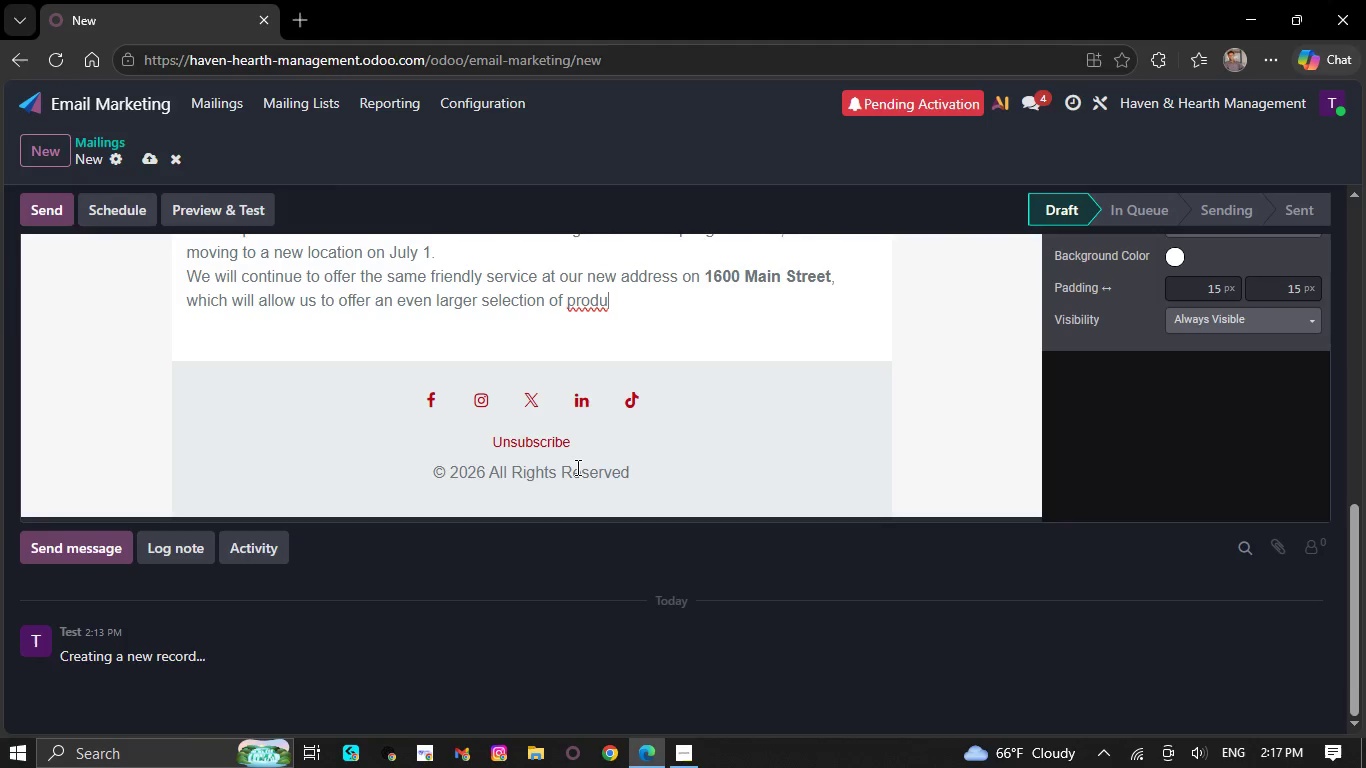 
key(Backspace)
 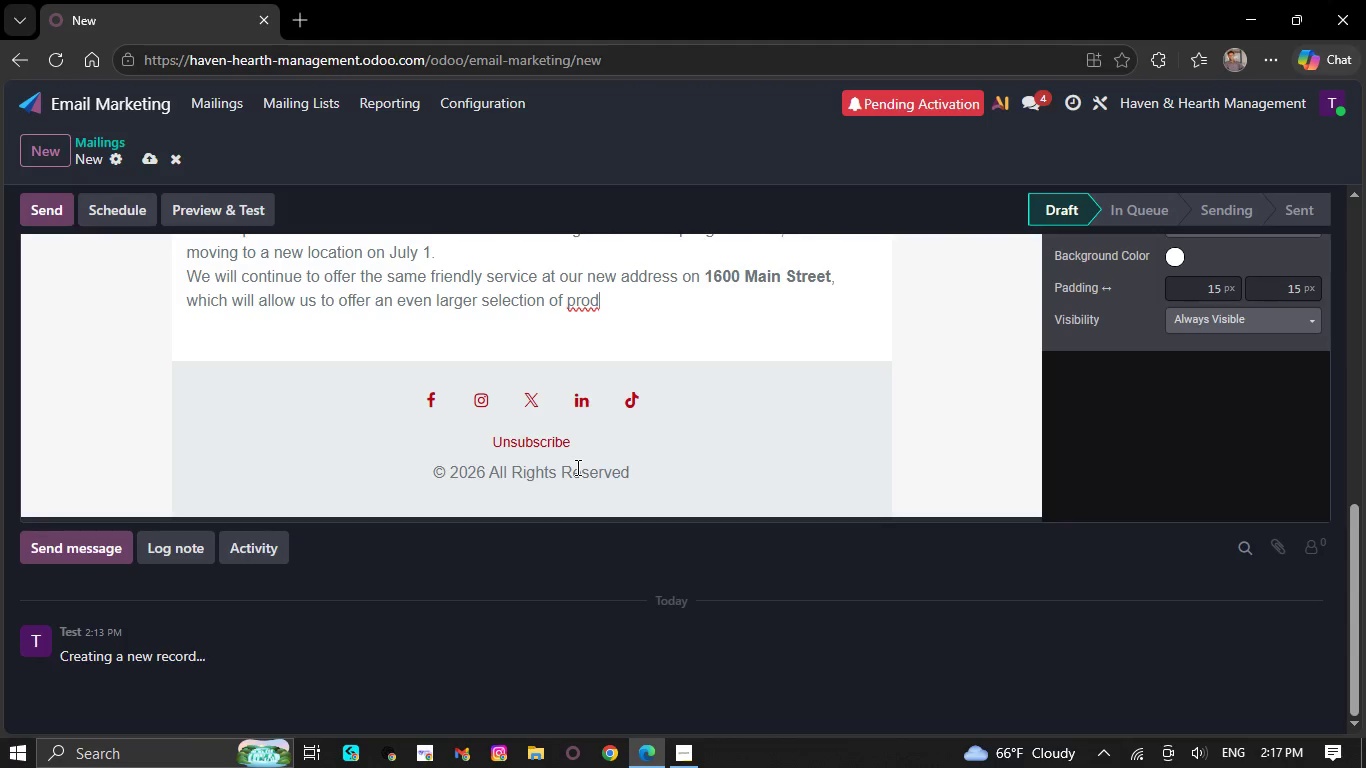 
key(Backspace)
 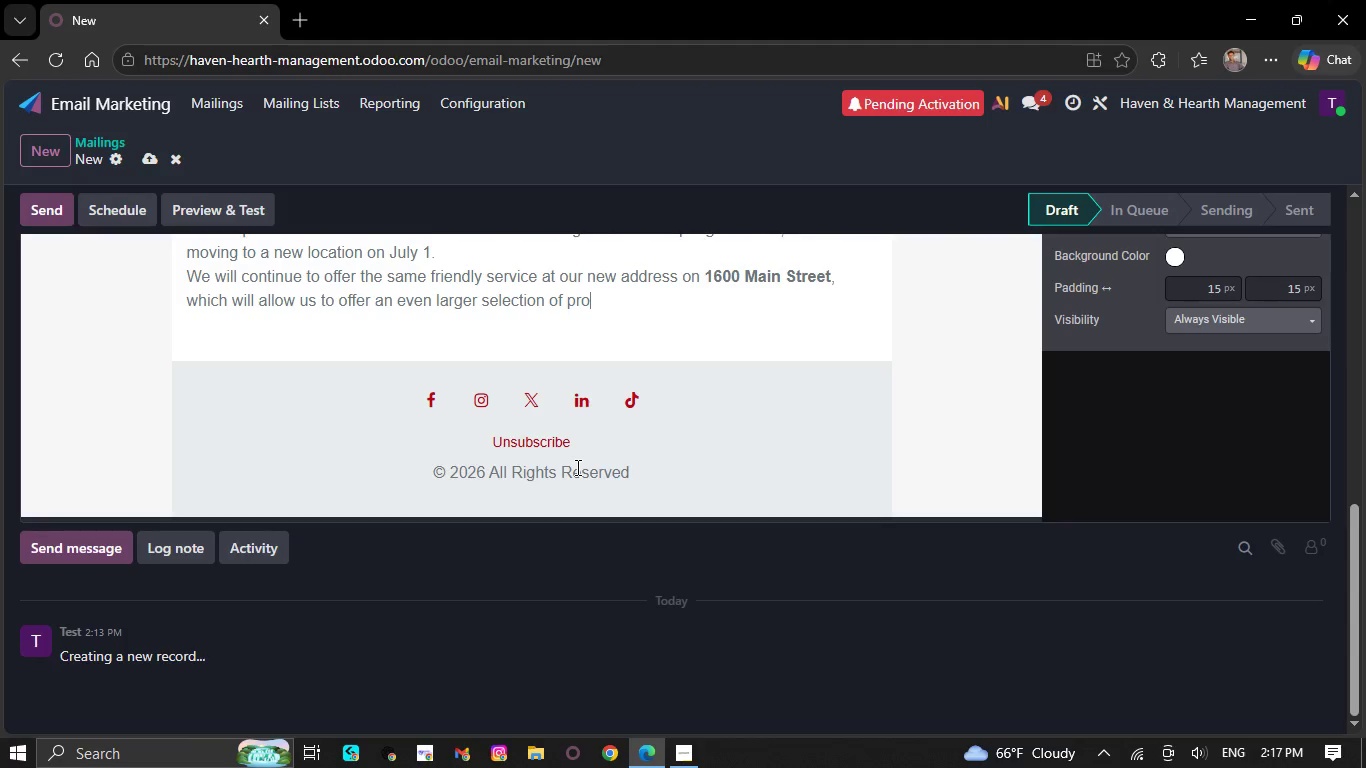 
key(Backspace)
 